 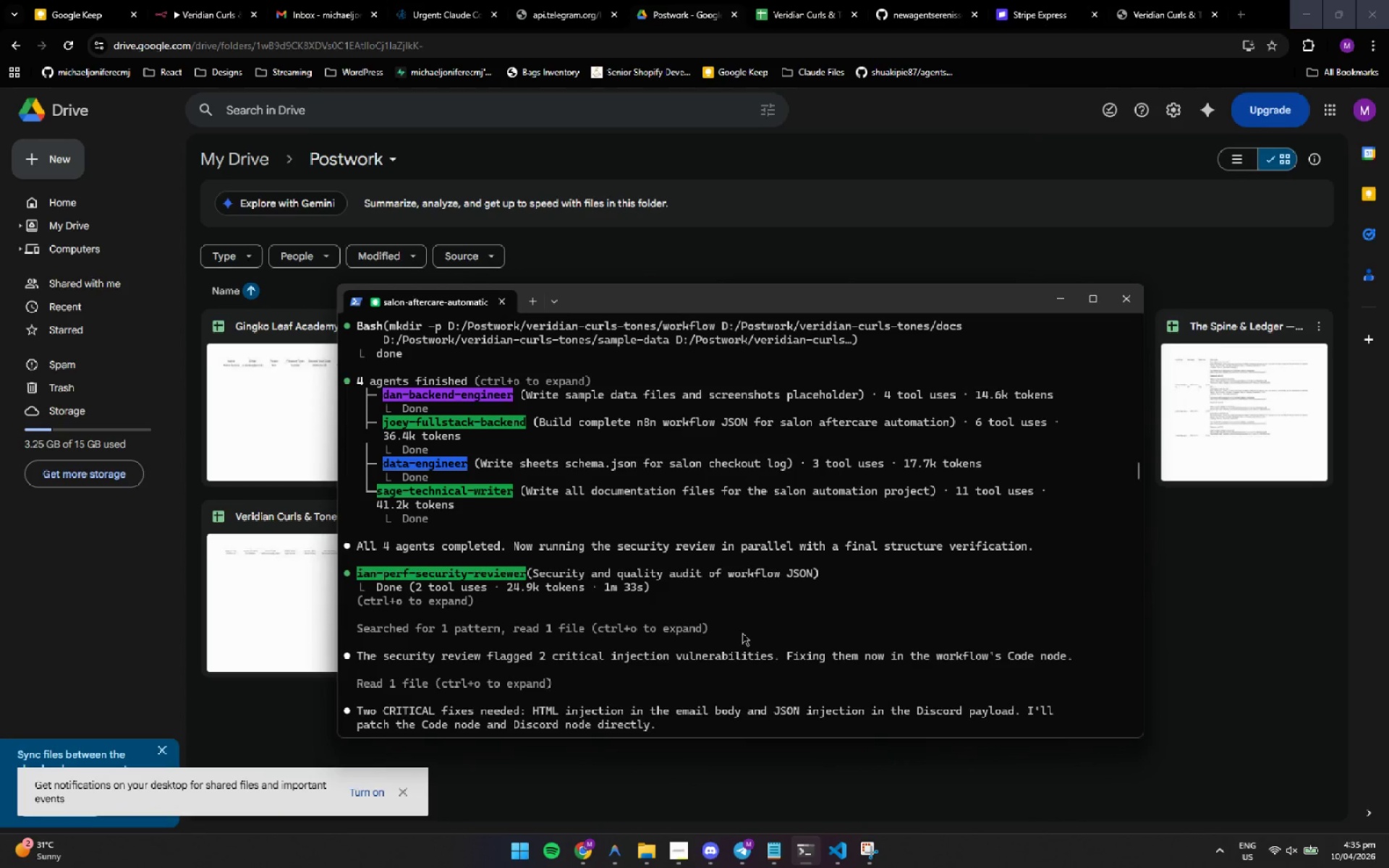 
left_click([742, 633])
 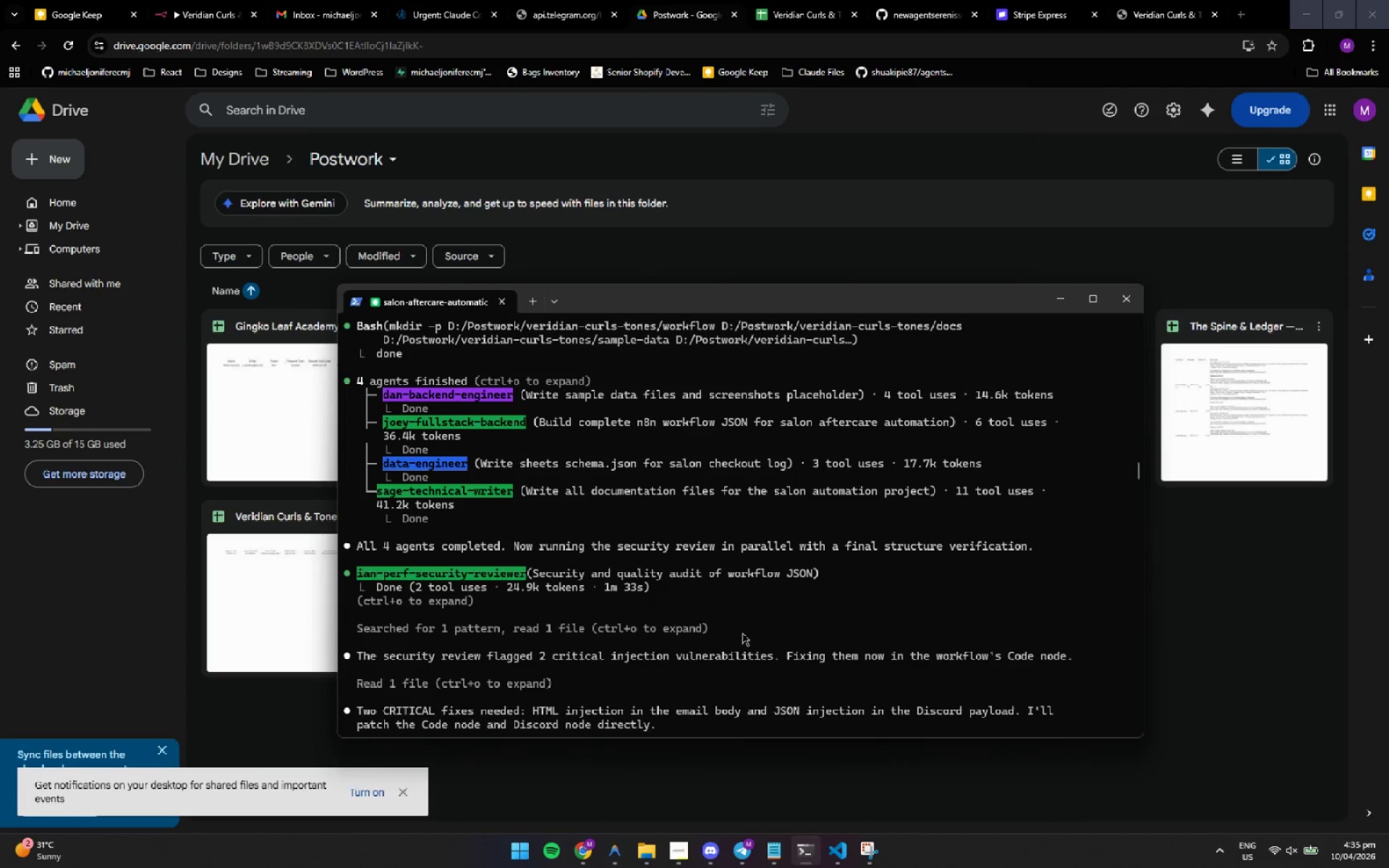 
wait(14.36)
 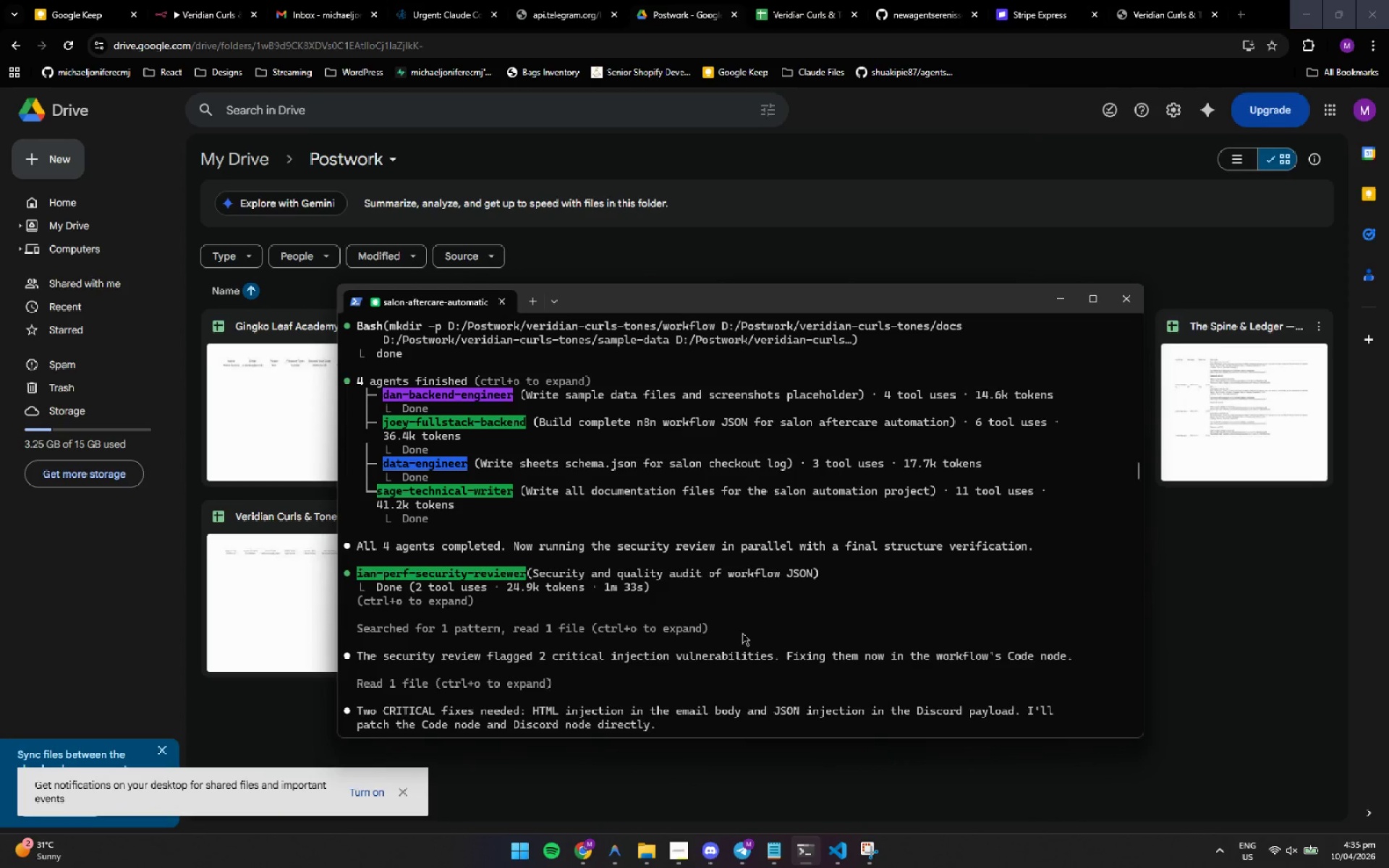 
left_click([742, 633])
 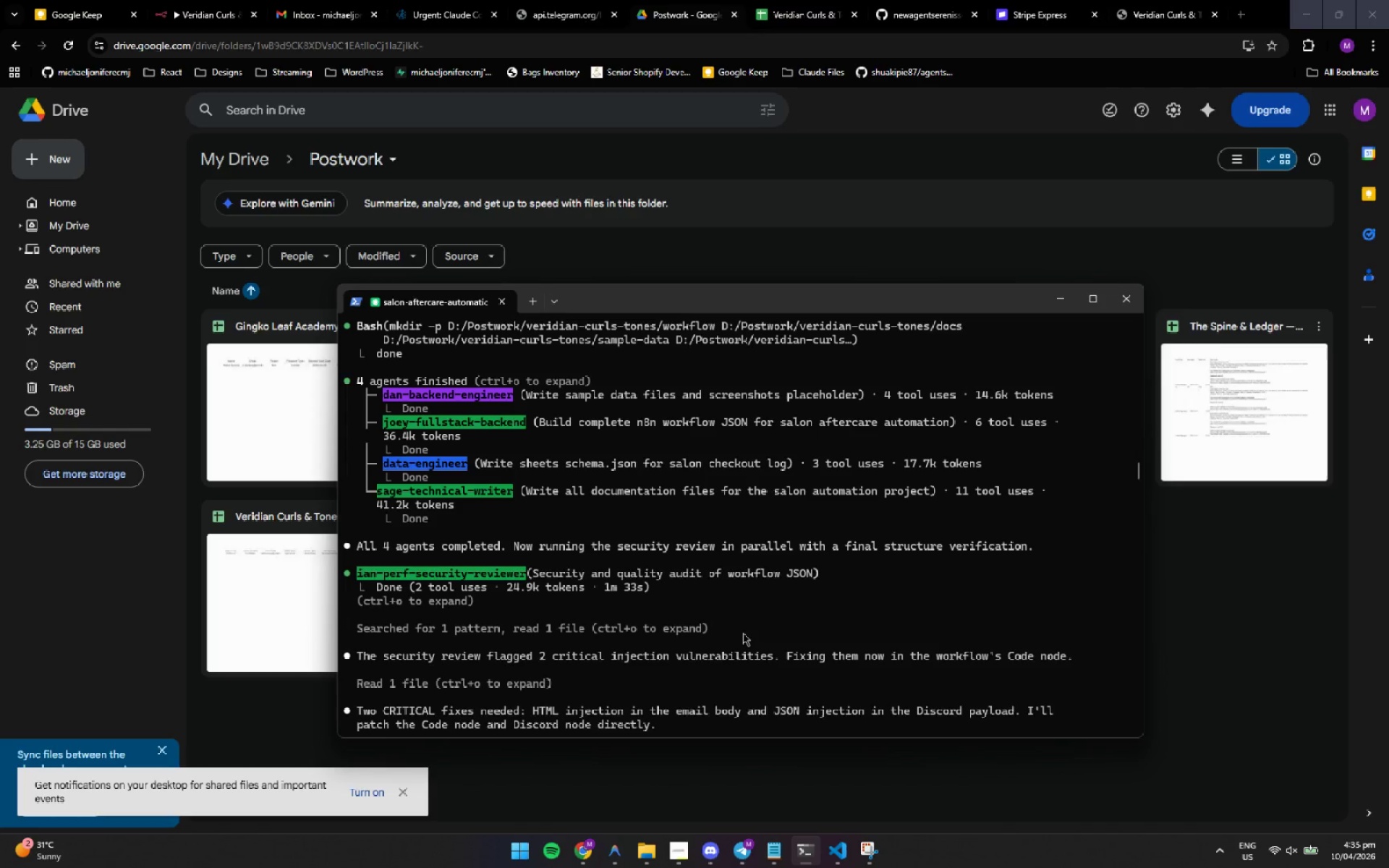 
wait(18.95)
 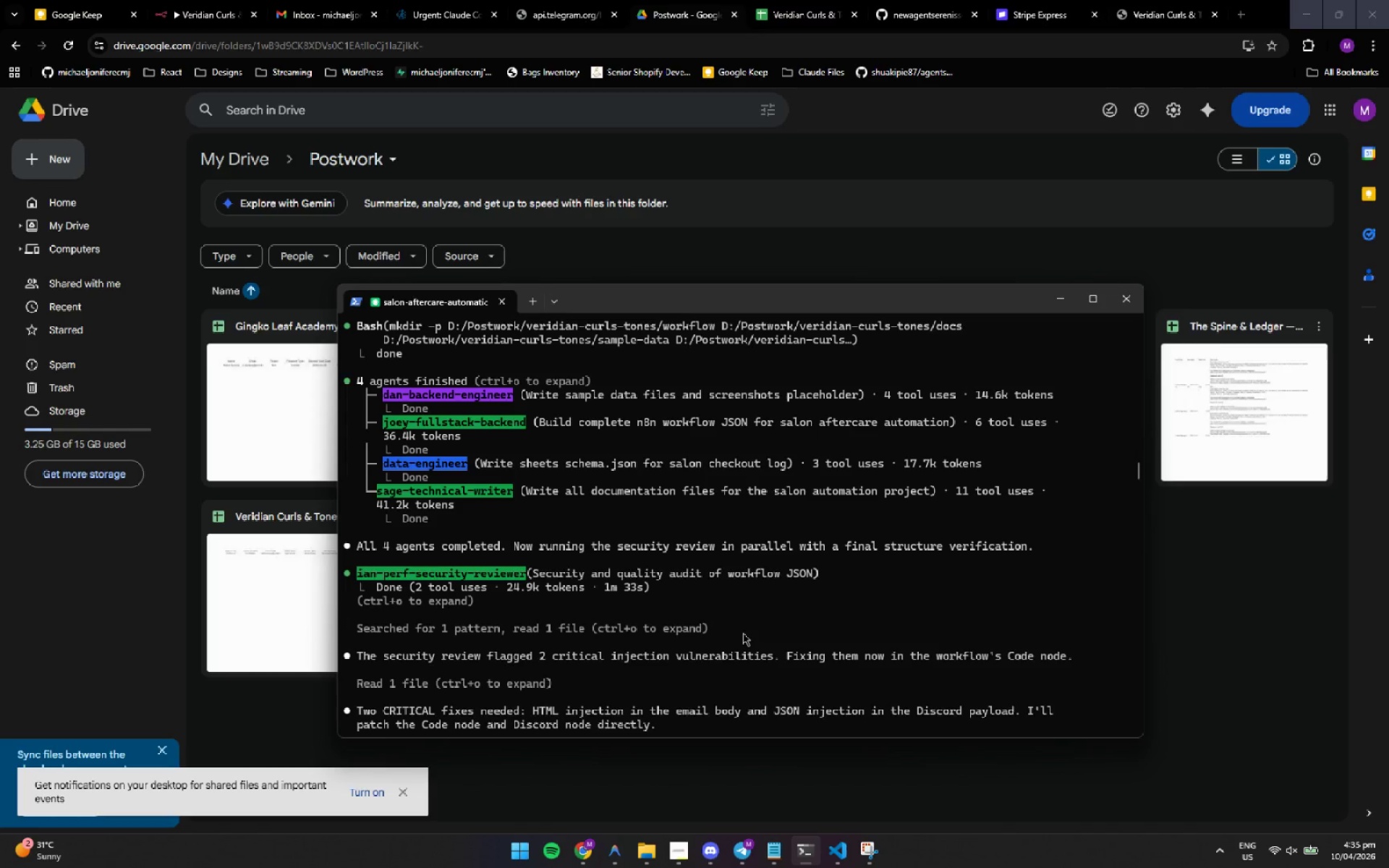 
left_click([743, 633])
 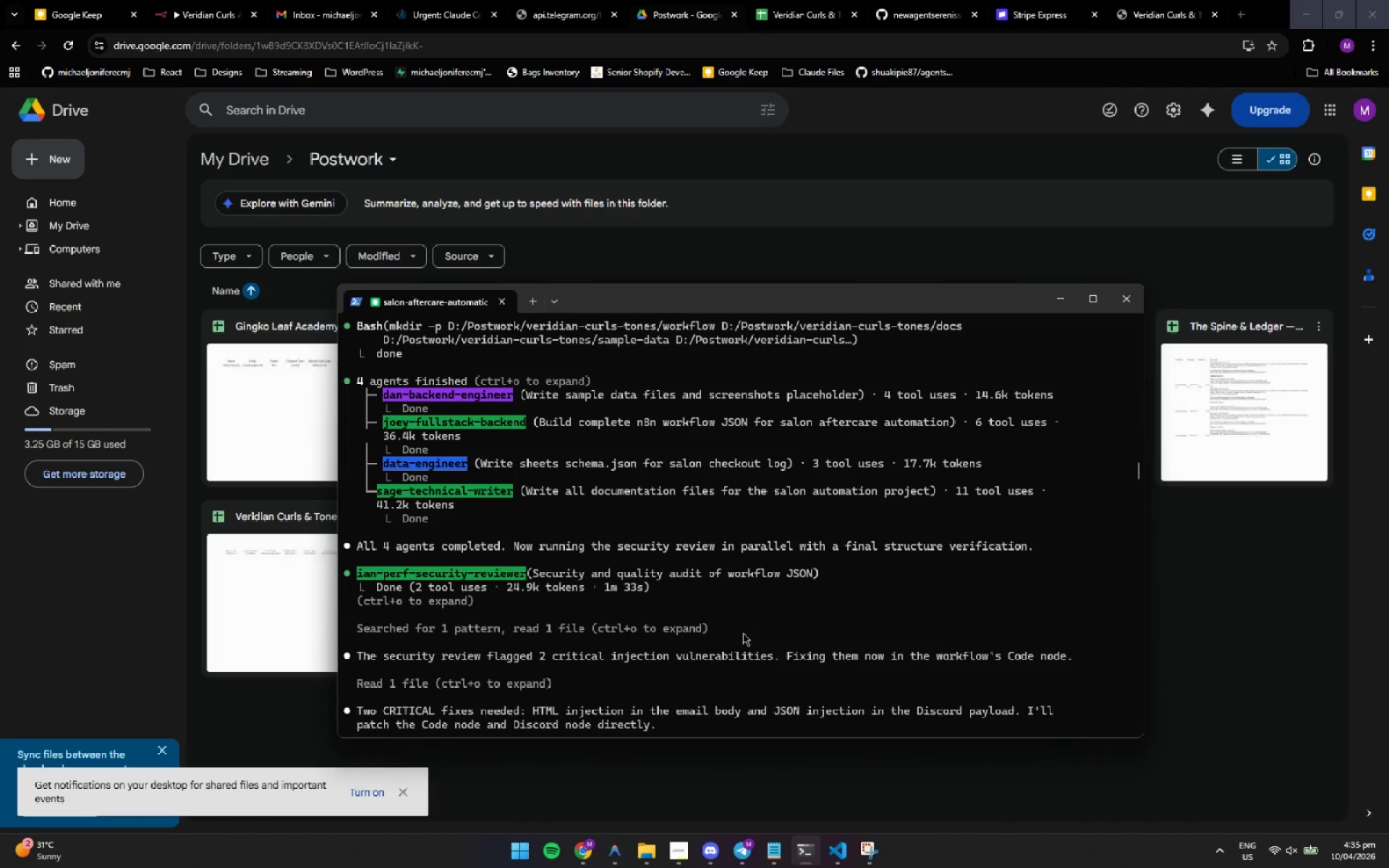 
wait(5.62)
 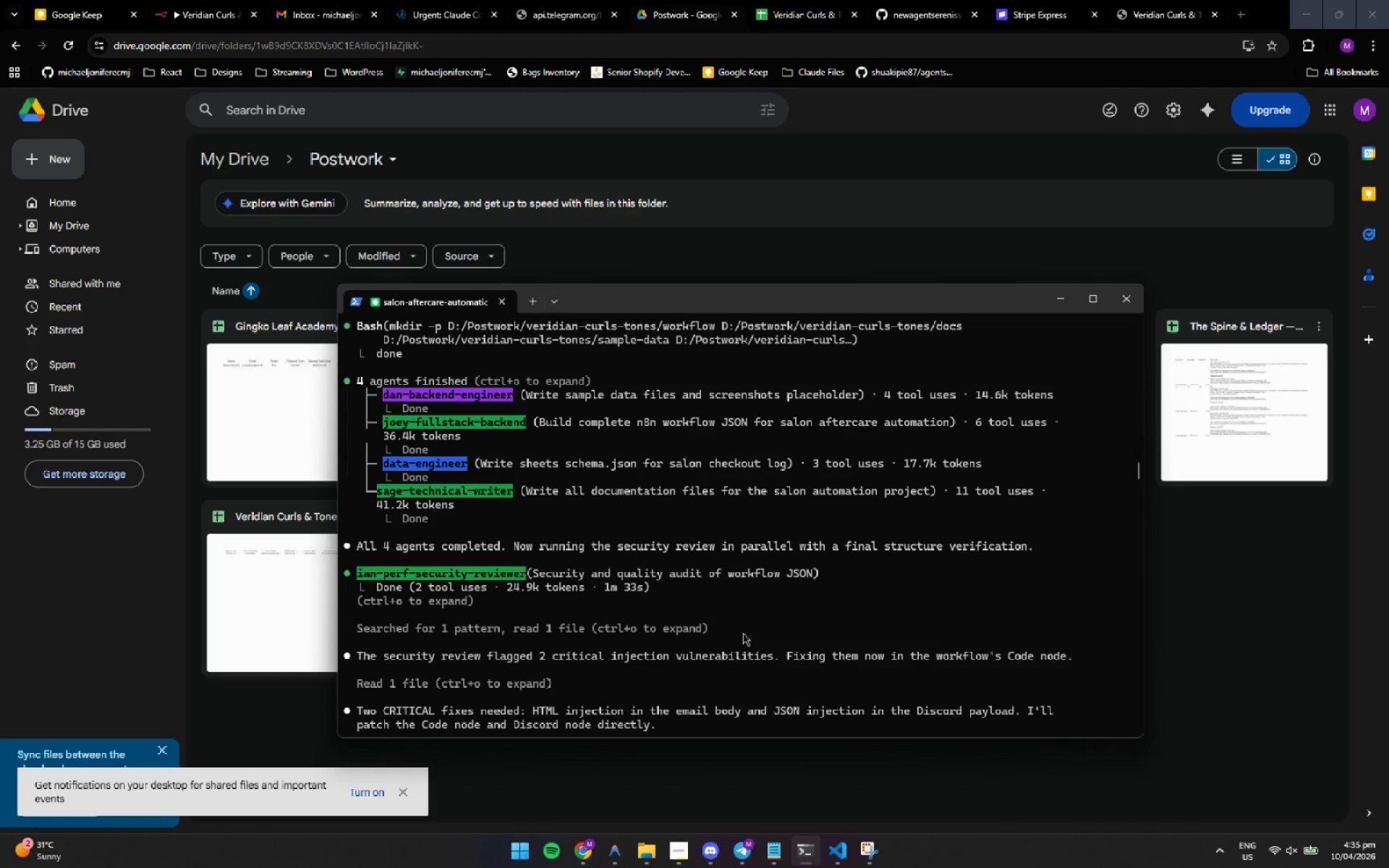 
left_click([743, 633])
 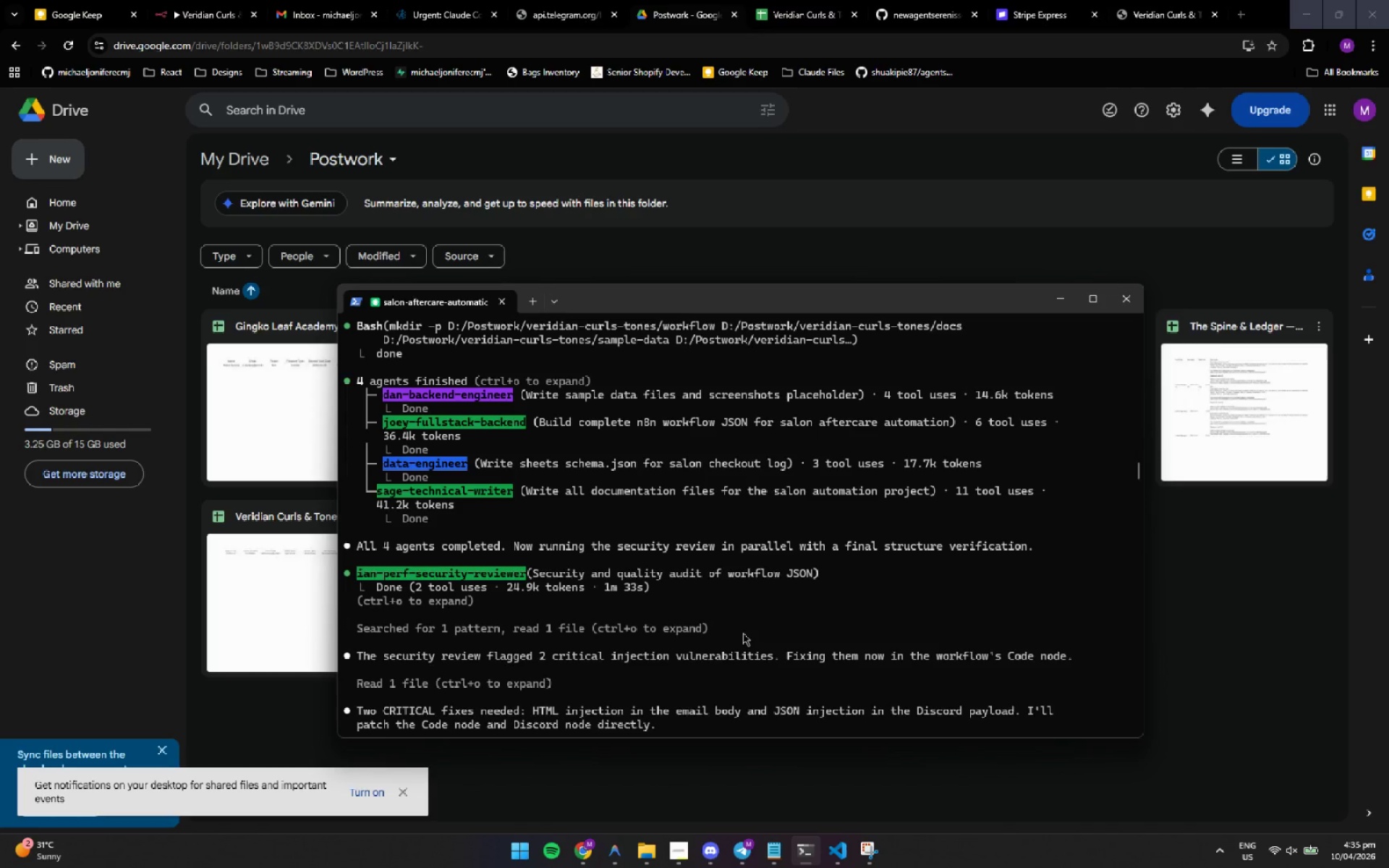 
left_click([743, 633])
 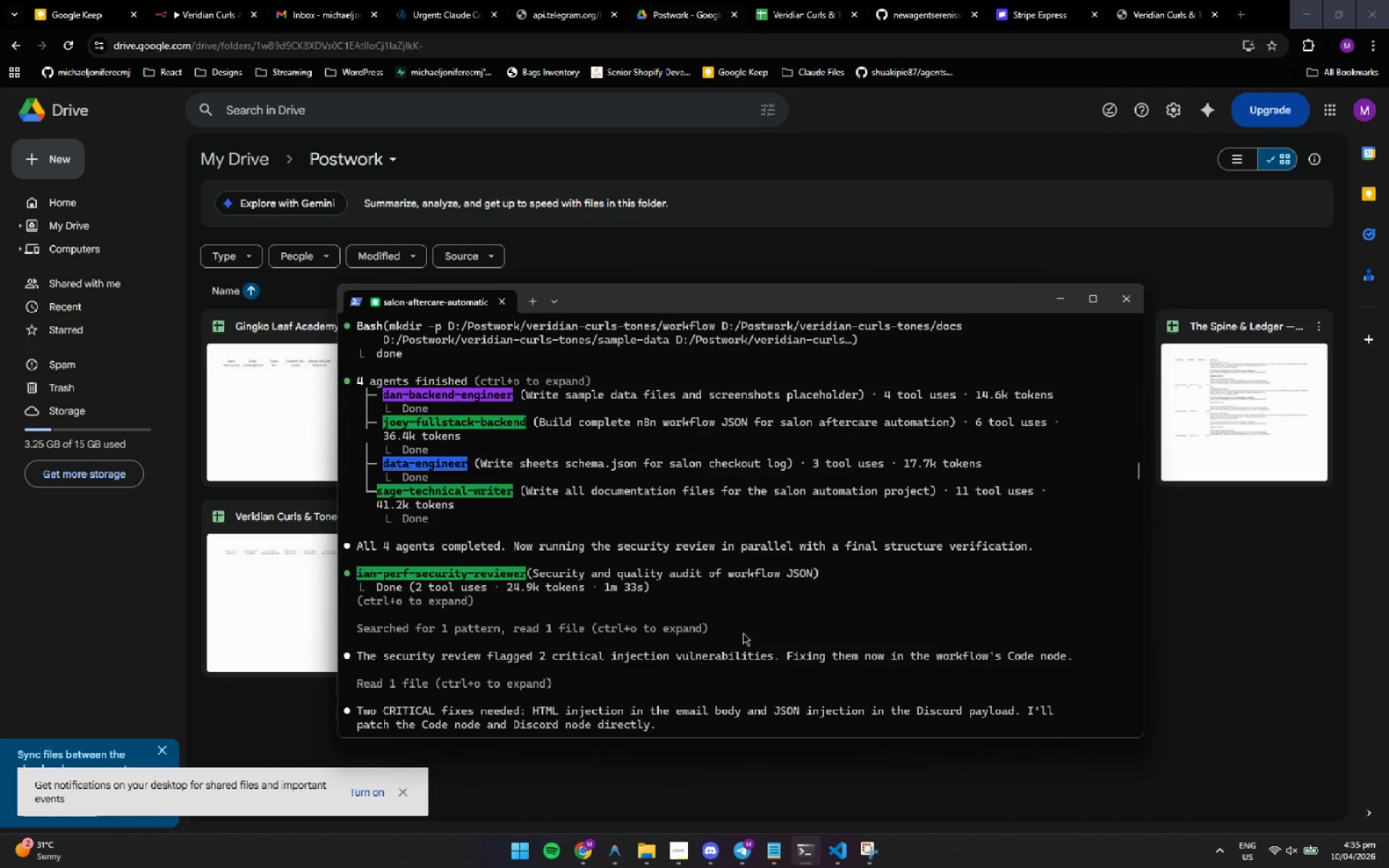 
scroll: coordinate [743, 633], scroll_direction: up, amount: 3.0
 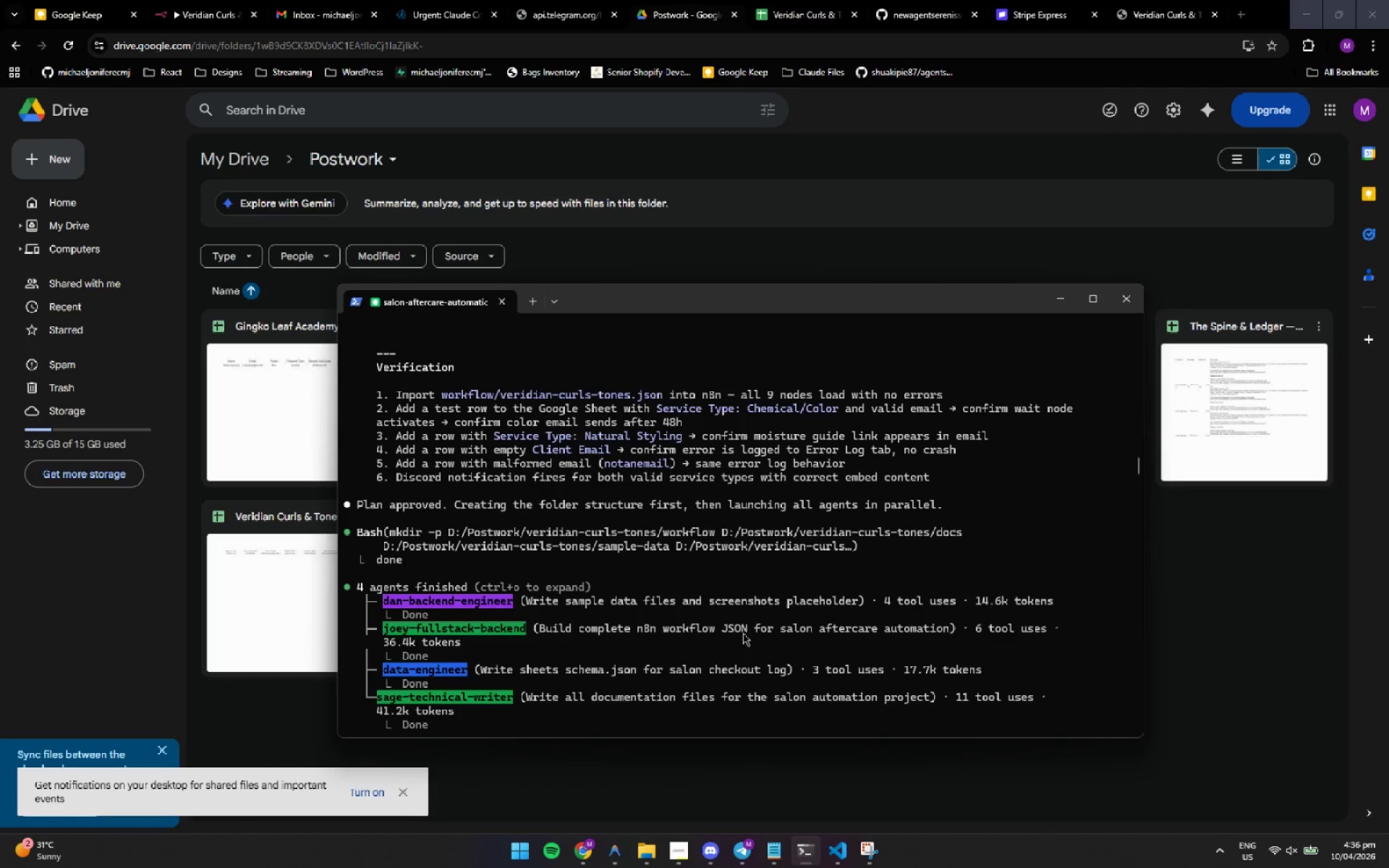 
wait(39.22)
 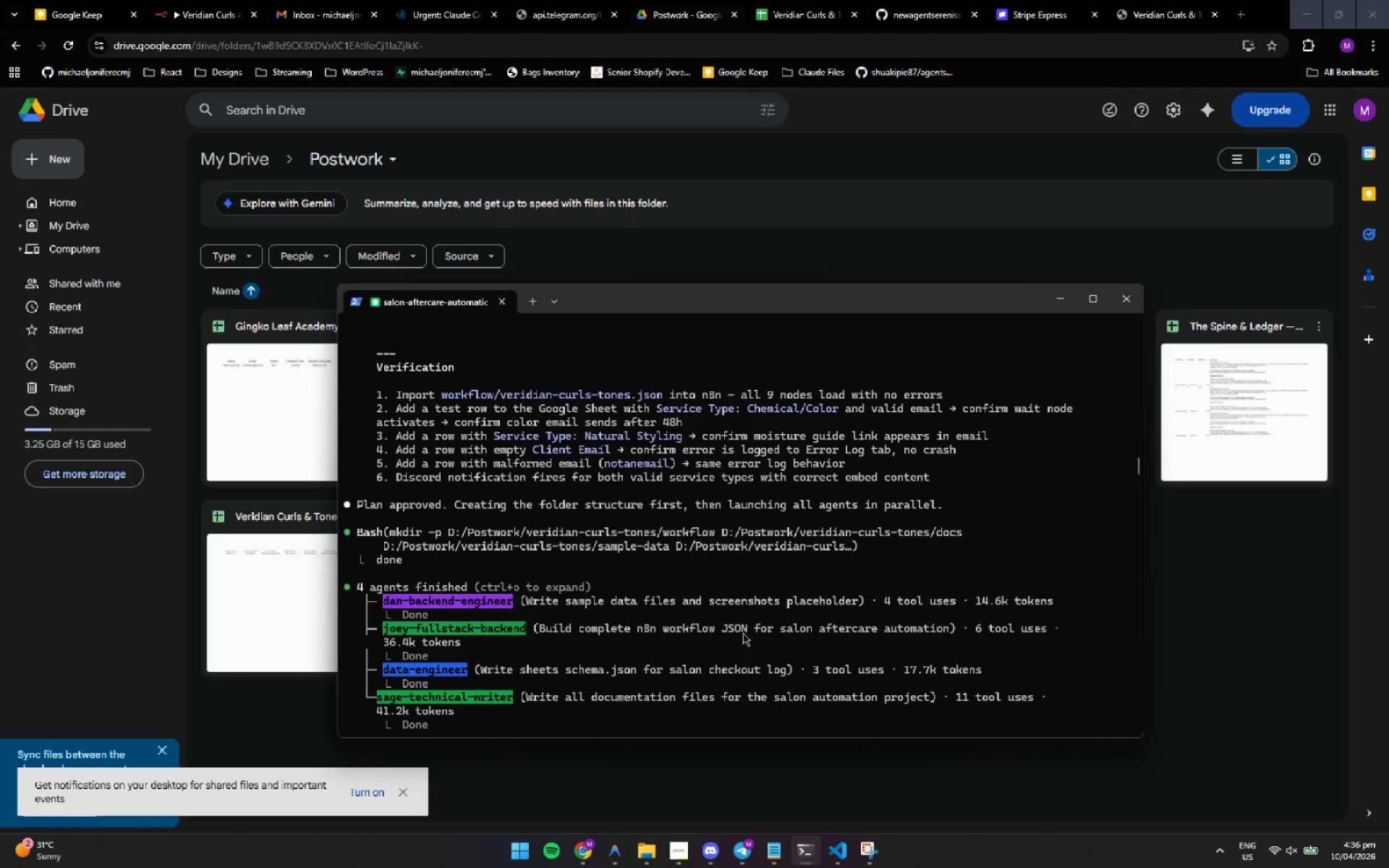 
left_click([743, 633])
 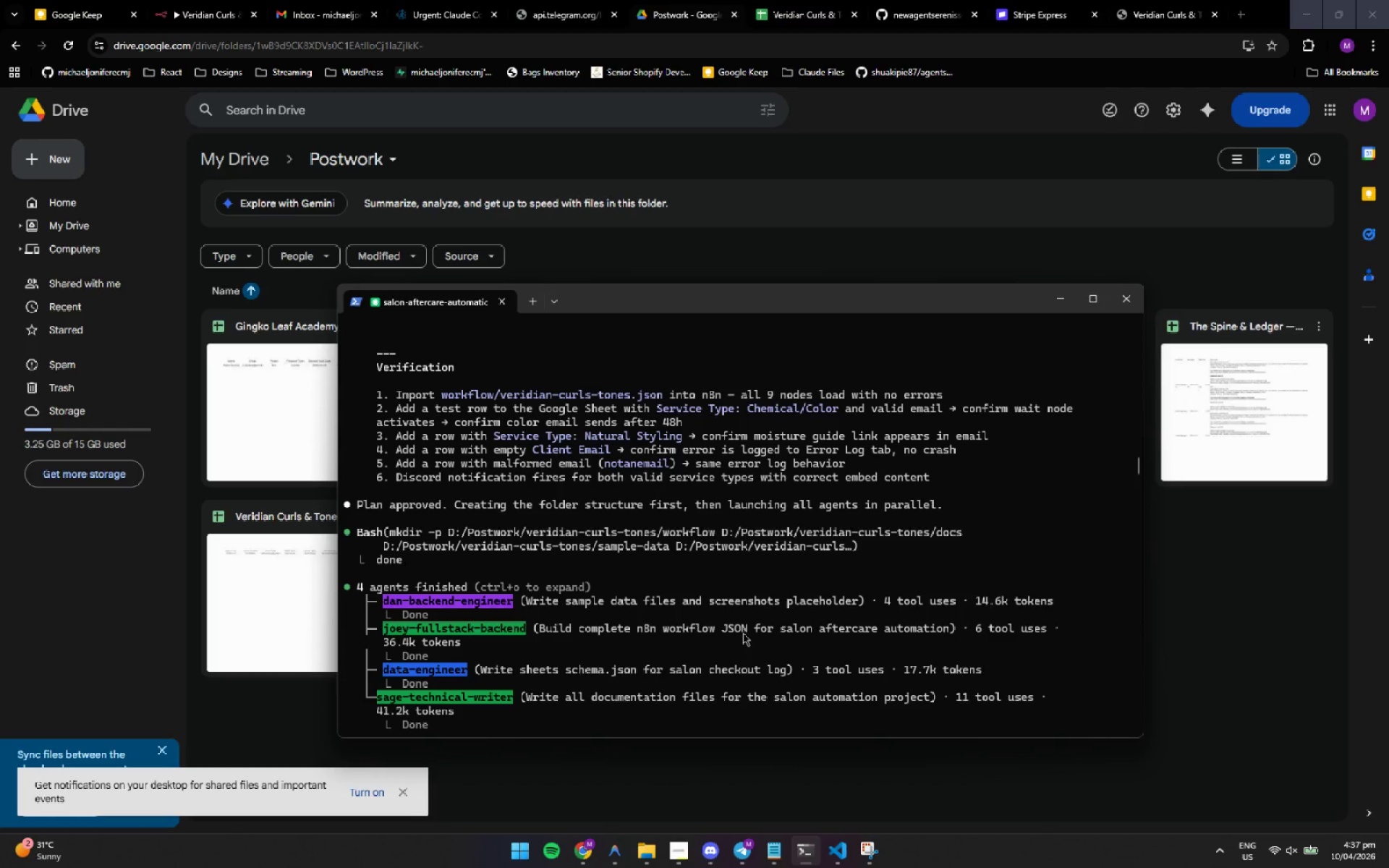 
wait(26.62)
 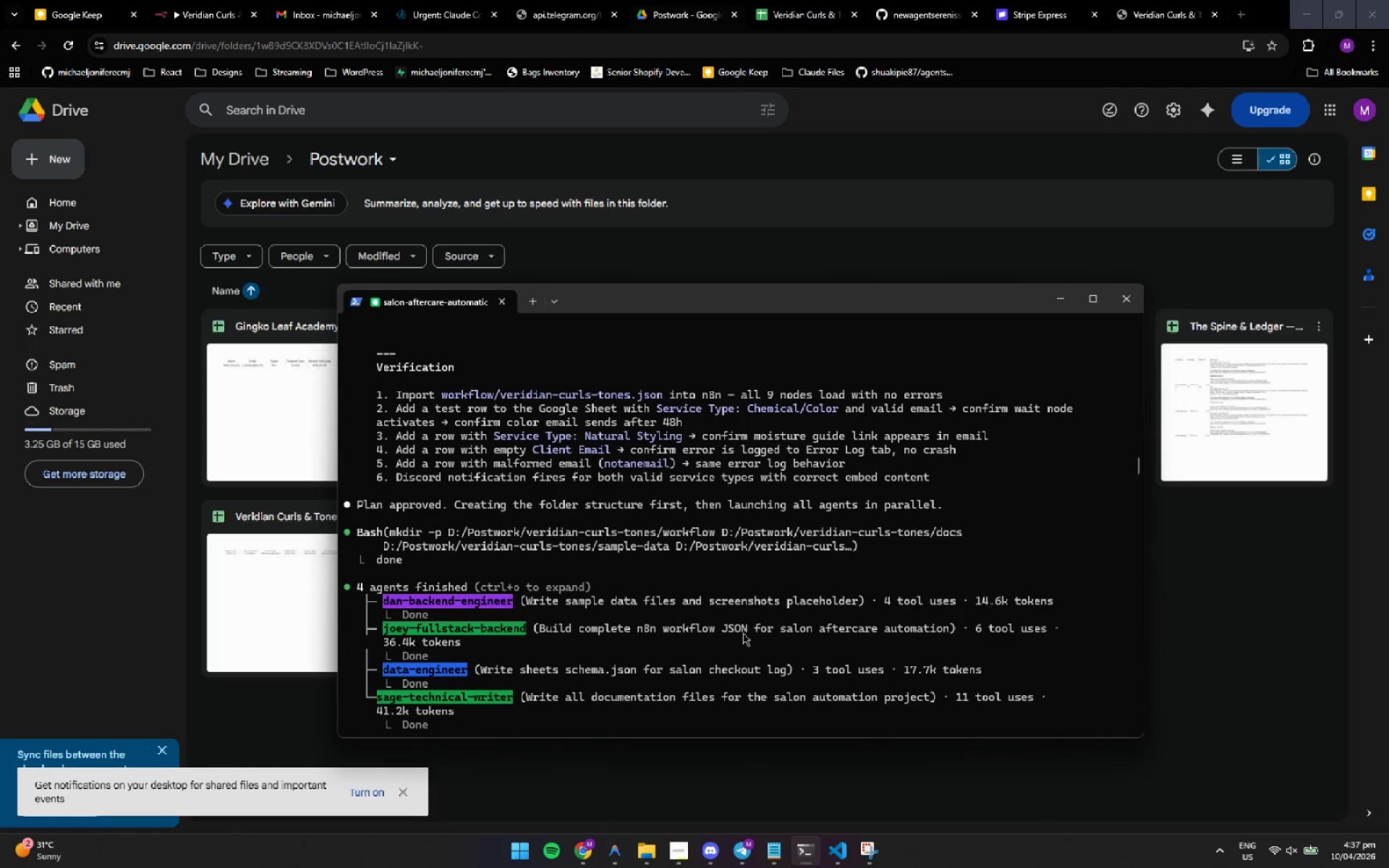 
left_click([743, 633])
 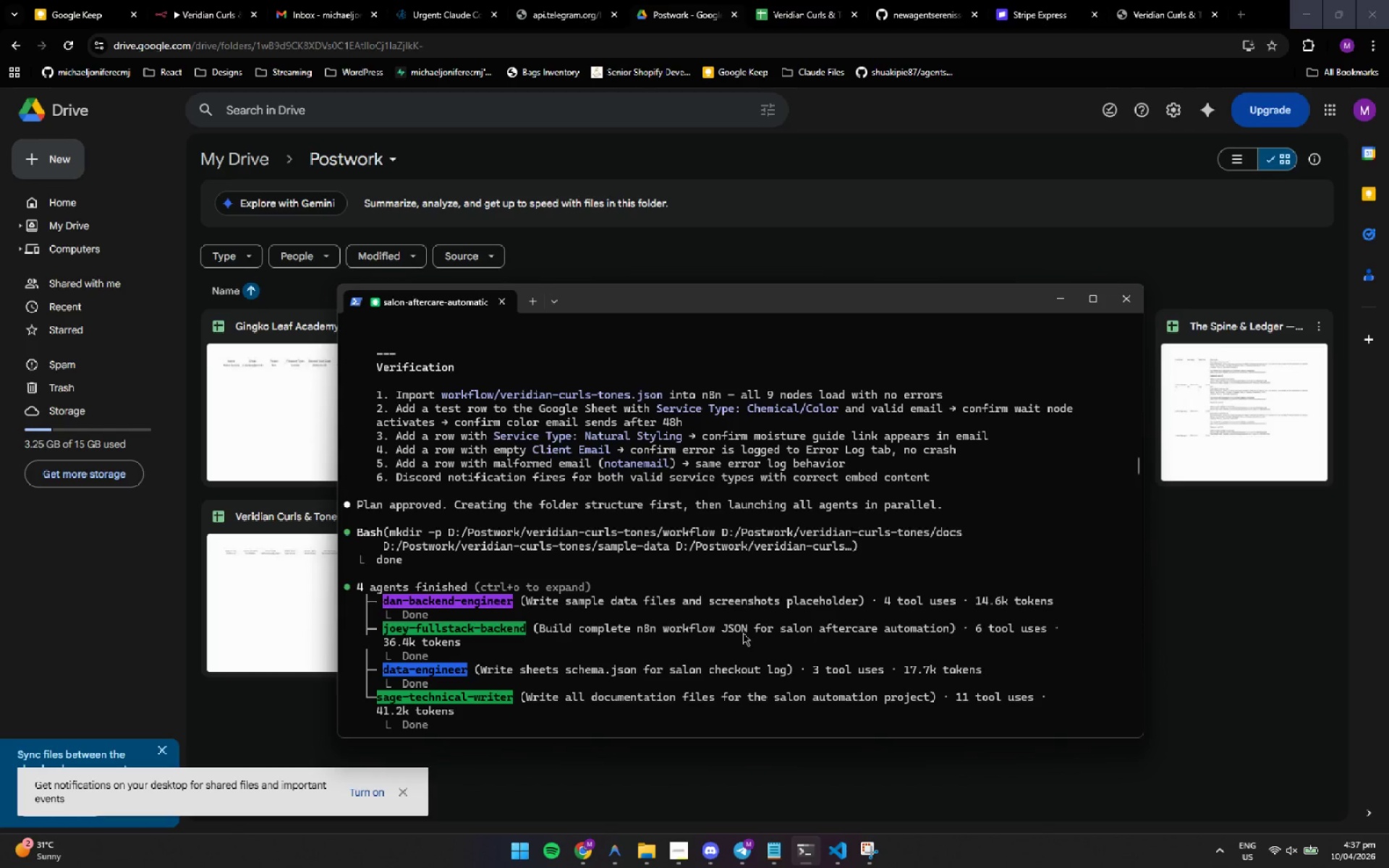 
scroll: coordinate [743, 633], scroll_direction: up, amount: 12.0
 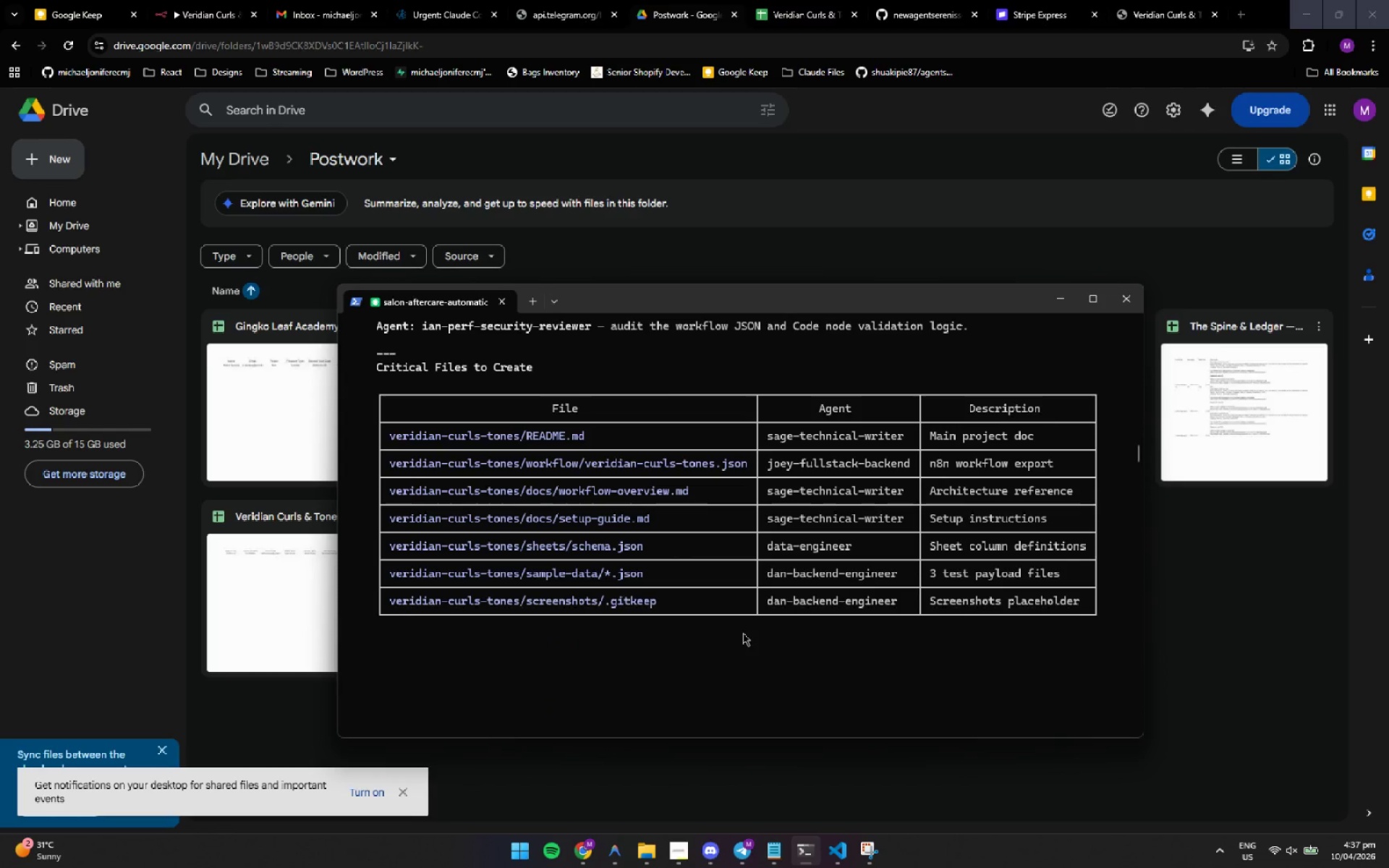 
double_click([743, 633])
 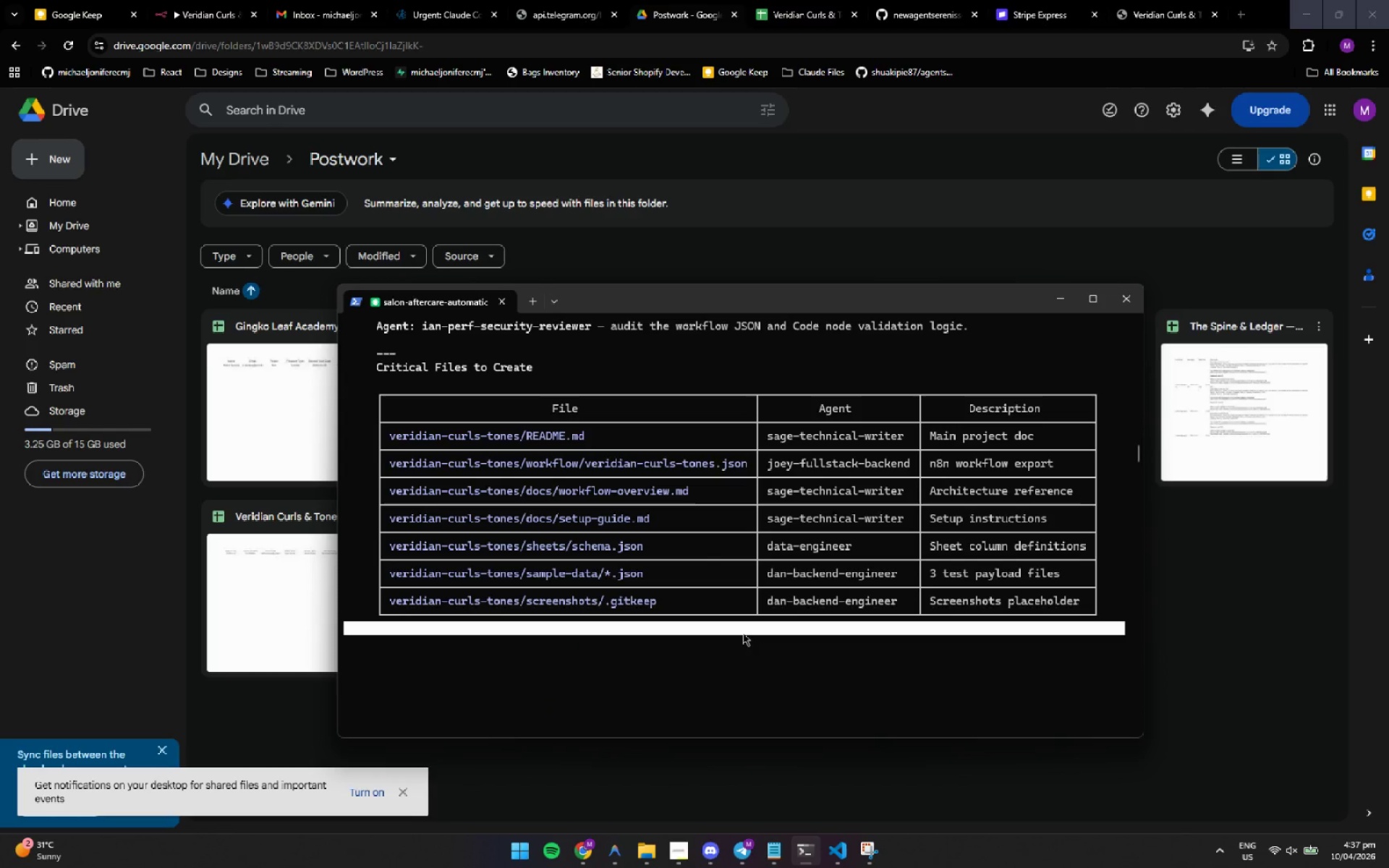 
scroll: coordinate [743, 633], scroll_direction: none, amount: 0.0
 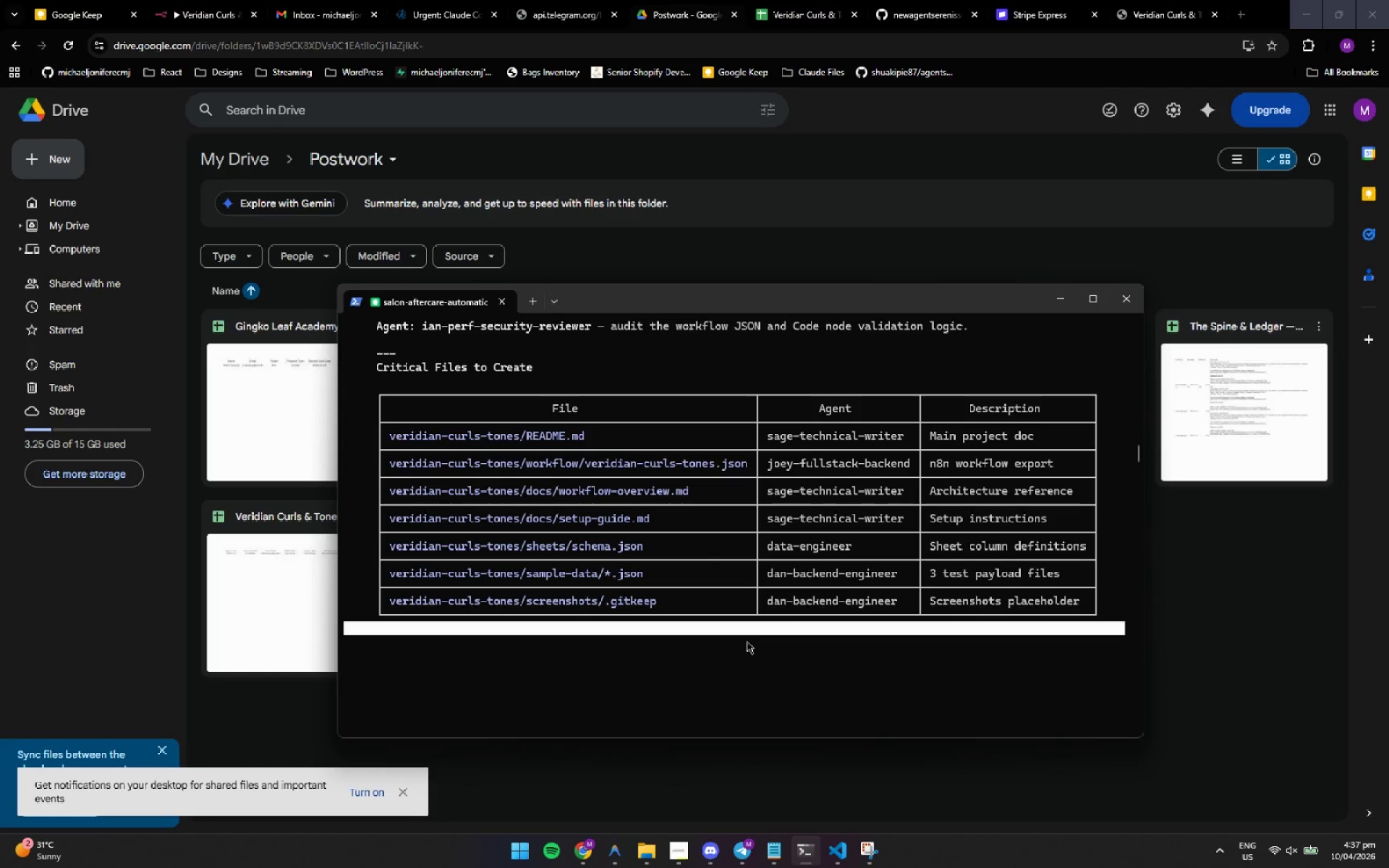 
left_click([749, 648])
 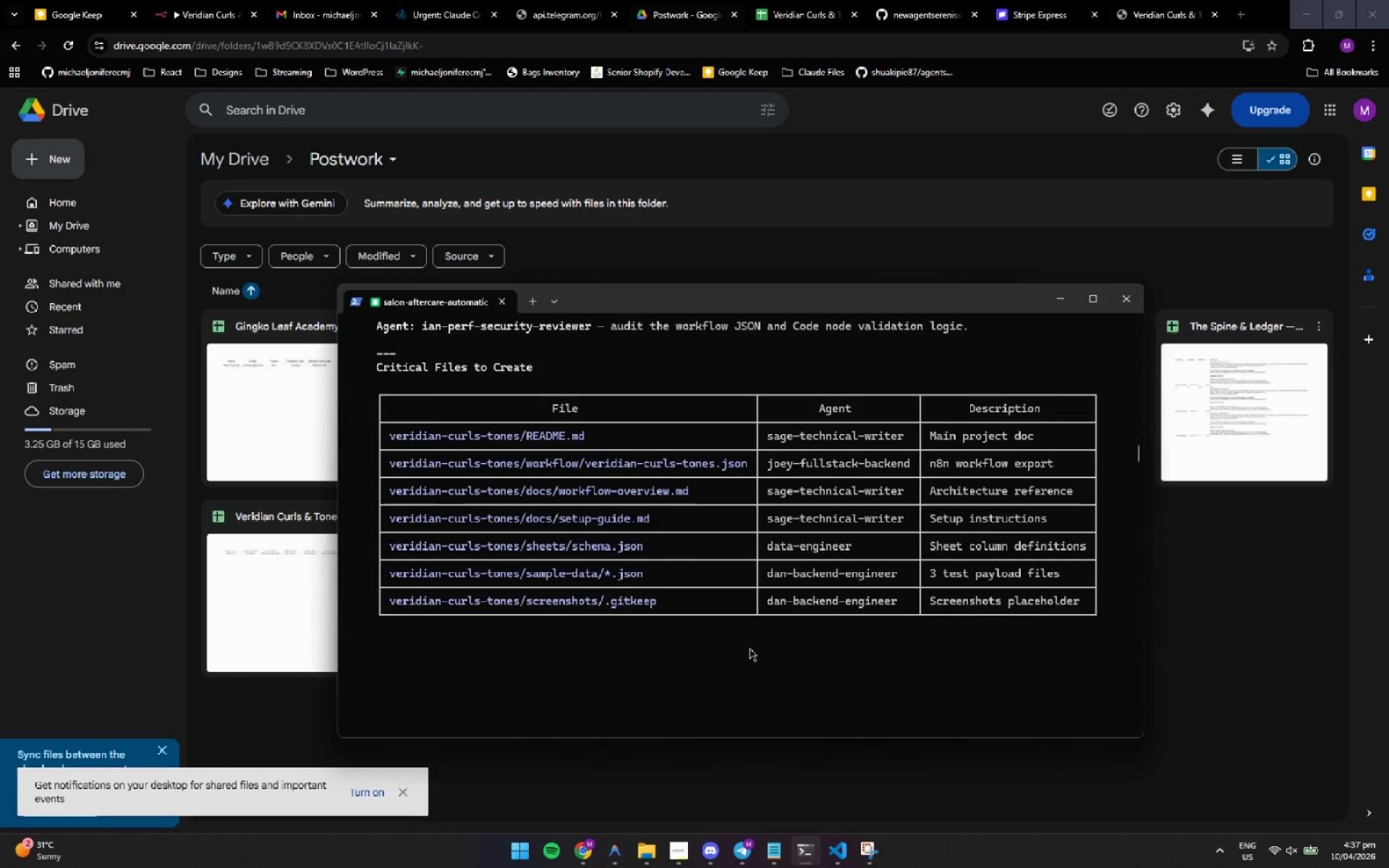 
scroll: coordinate [749, 648], scroll_direction: up, amount: 5.0
 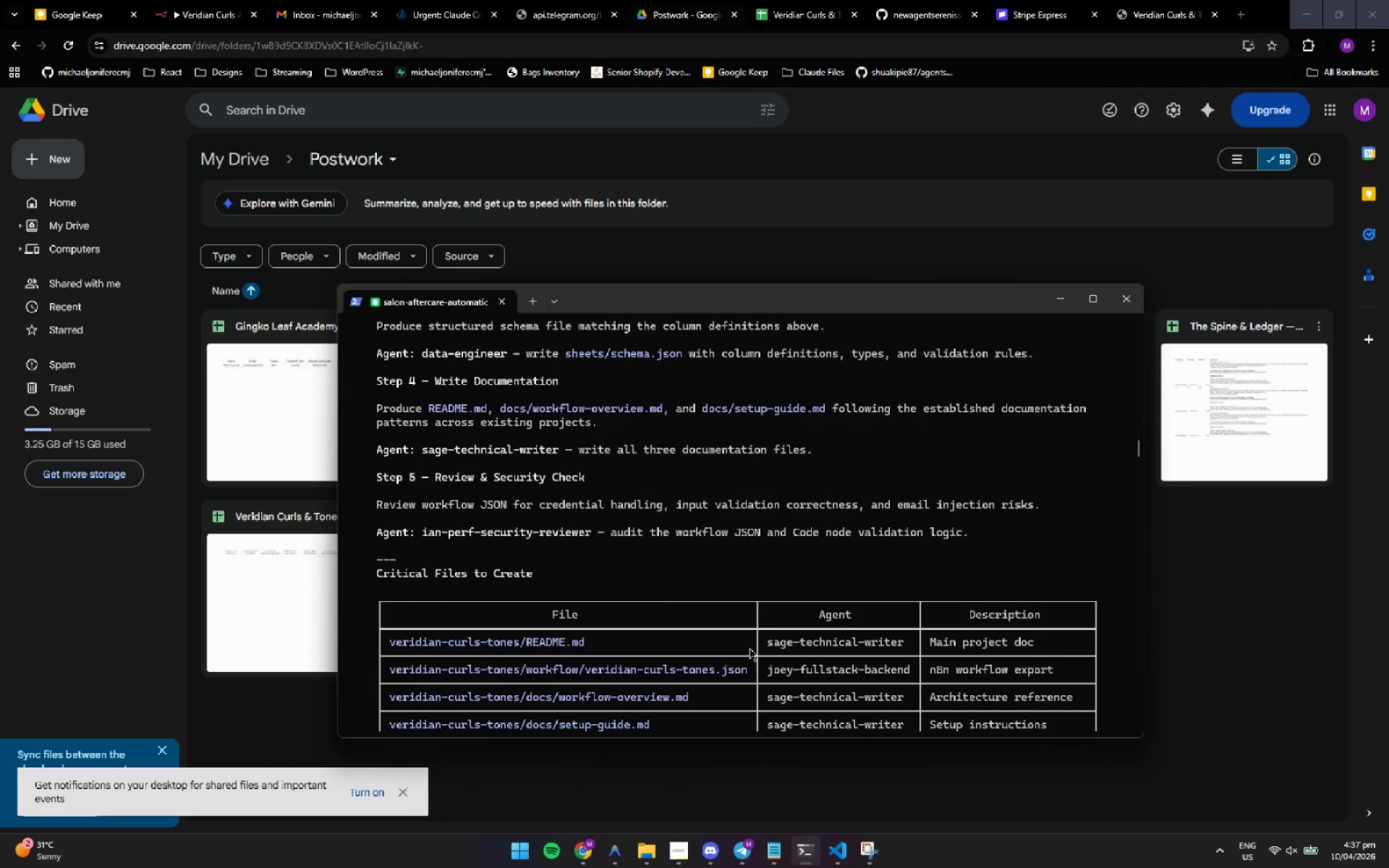 
wait(7.11)
 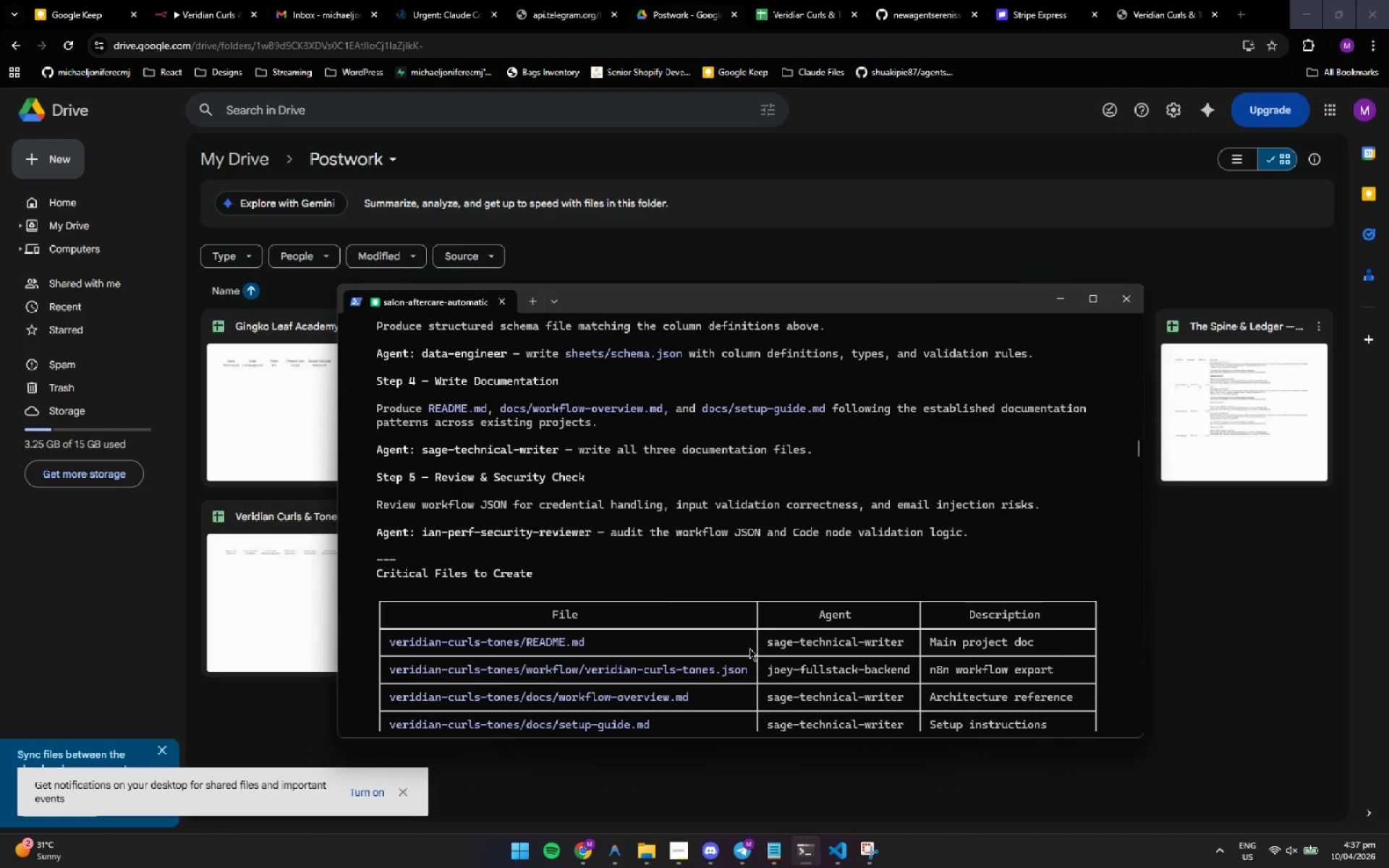 
scroll: coordinate [802, 563], scroll_direction: down, amount: 275.0
 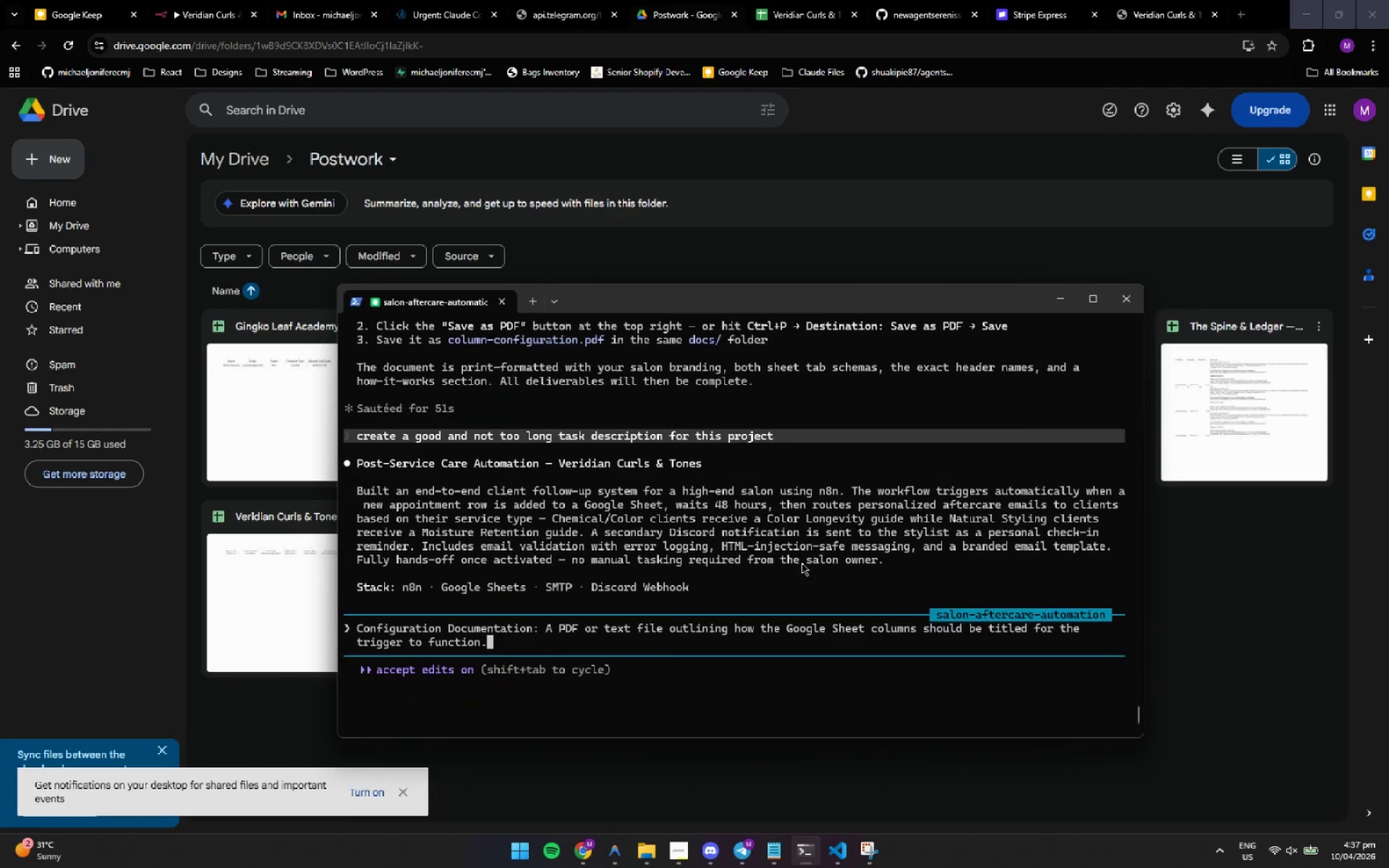 
scroll: coordinate [802, 563], scroll_direction: none, amount: 0.0
 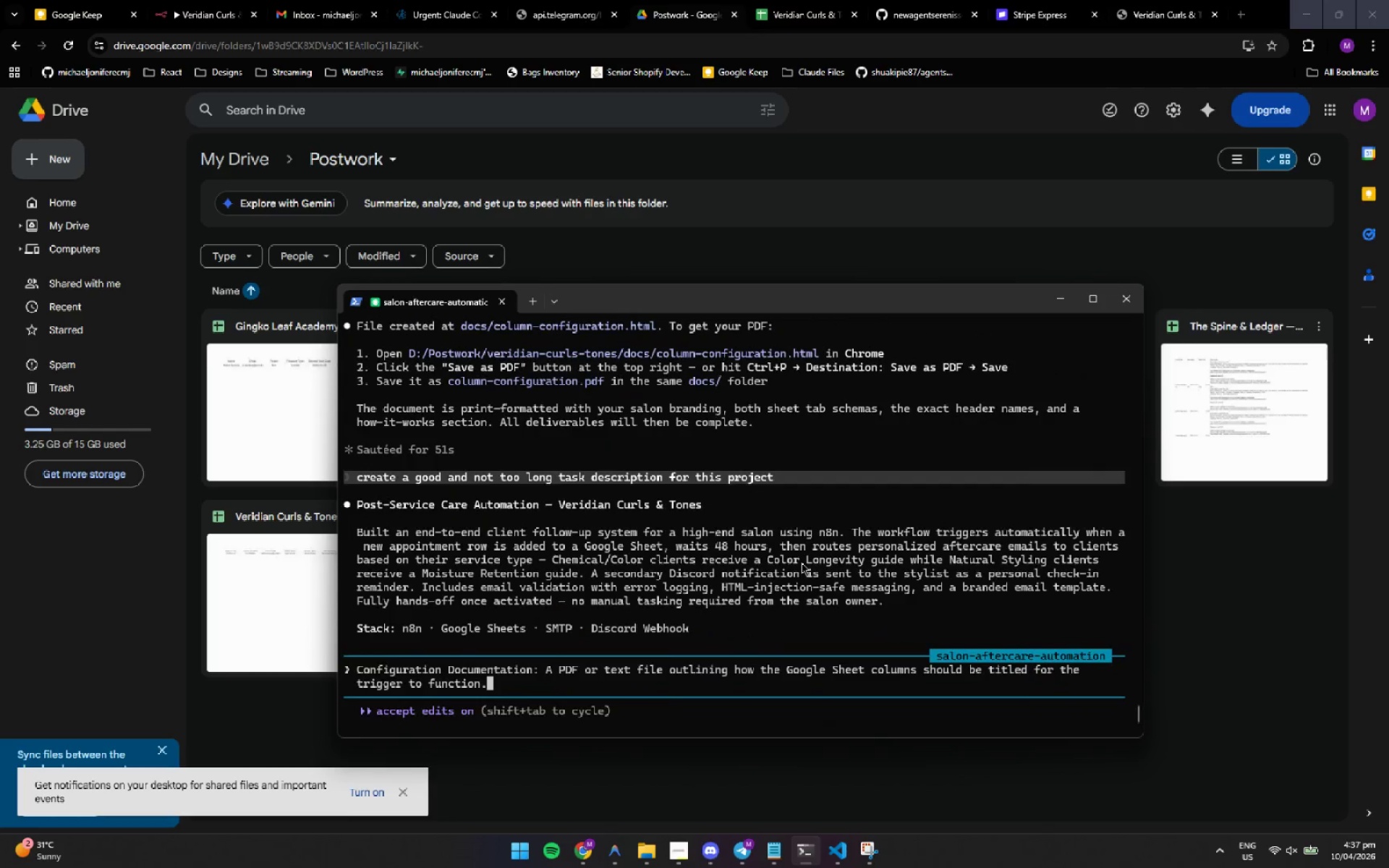 
hold_key(key=Backspace, duration=1.51)
 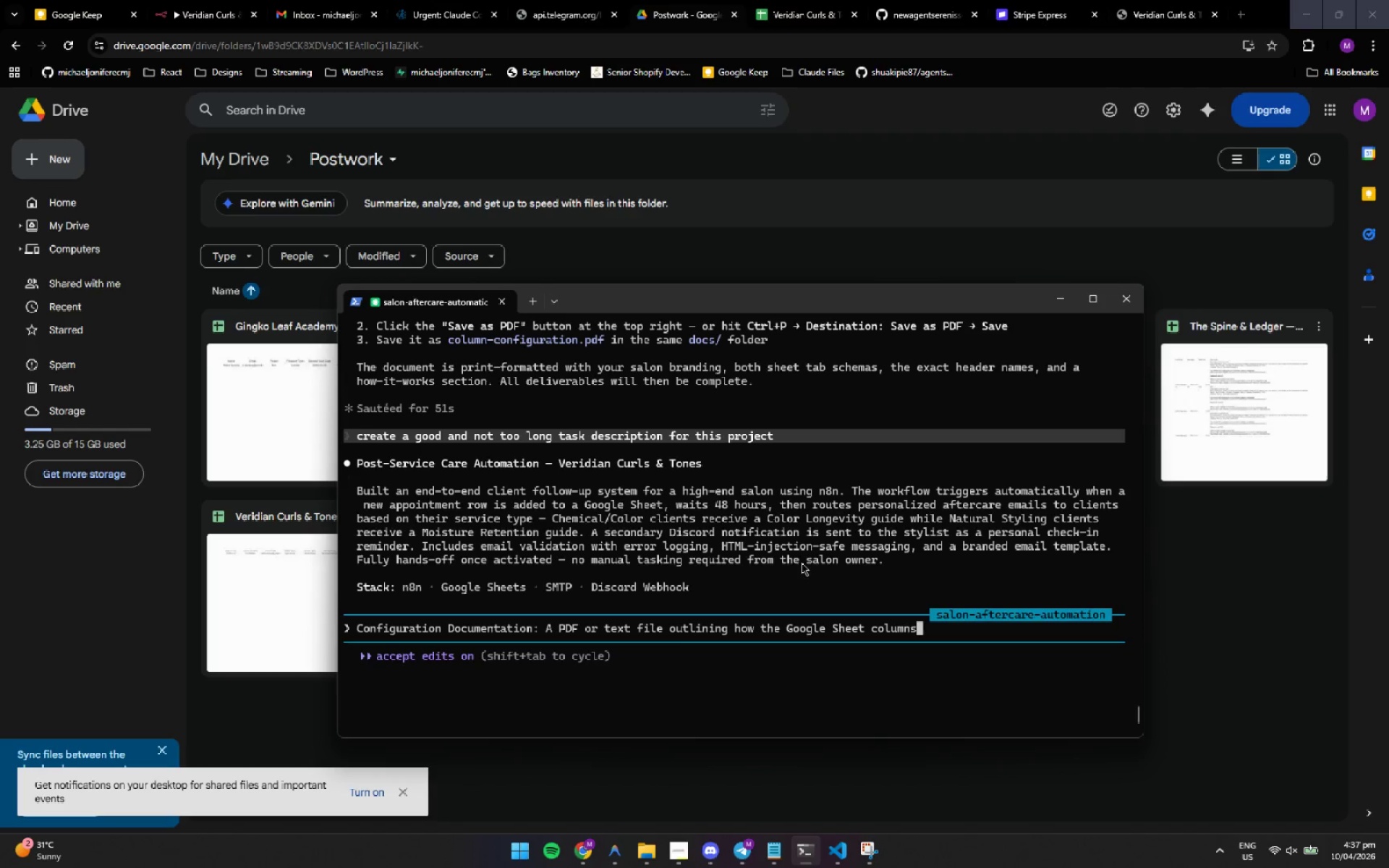 
hold_key(key=Backspace, duration=1.5)
 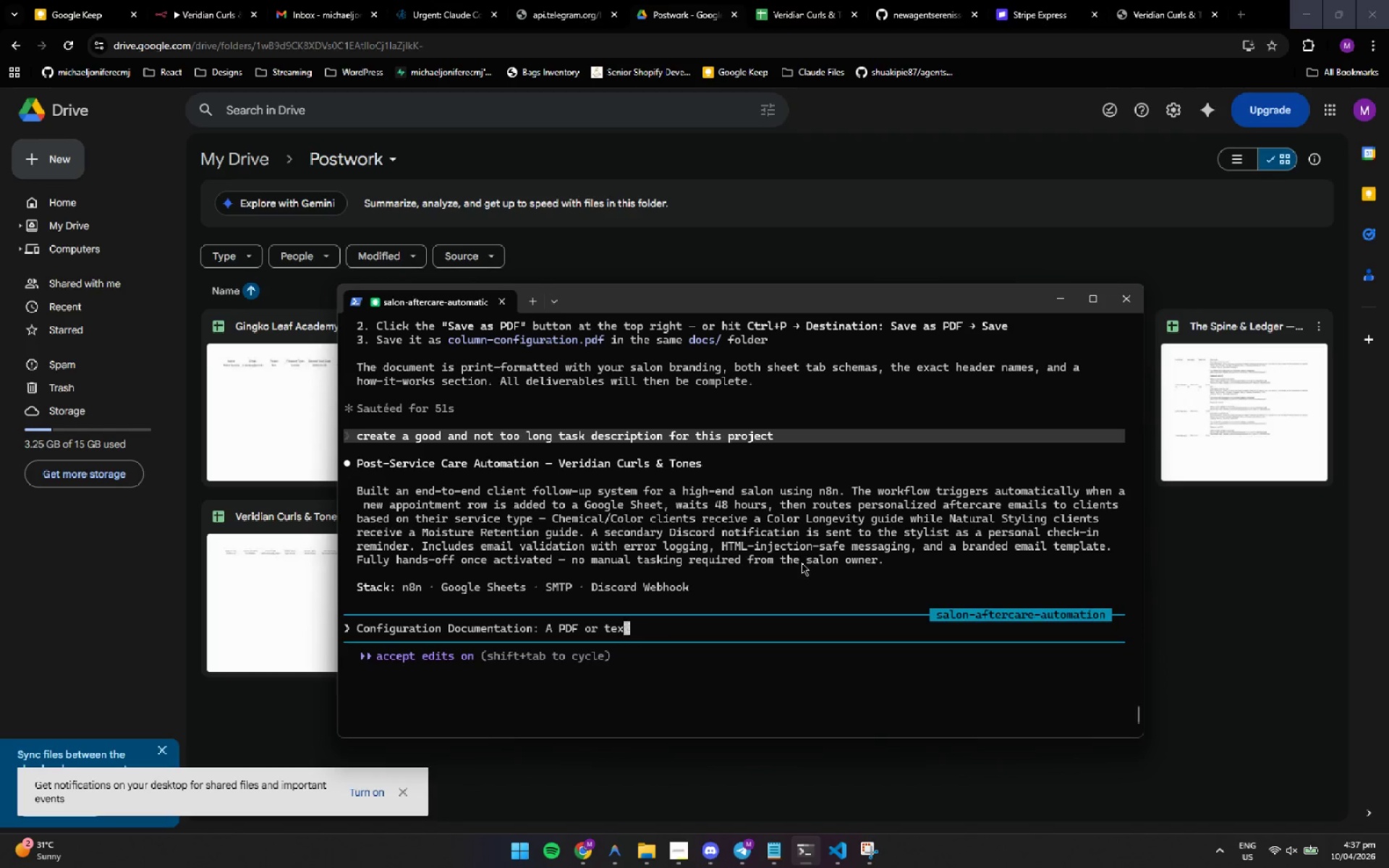 
hold_key(key=Backspace, duration=1.53)
 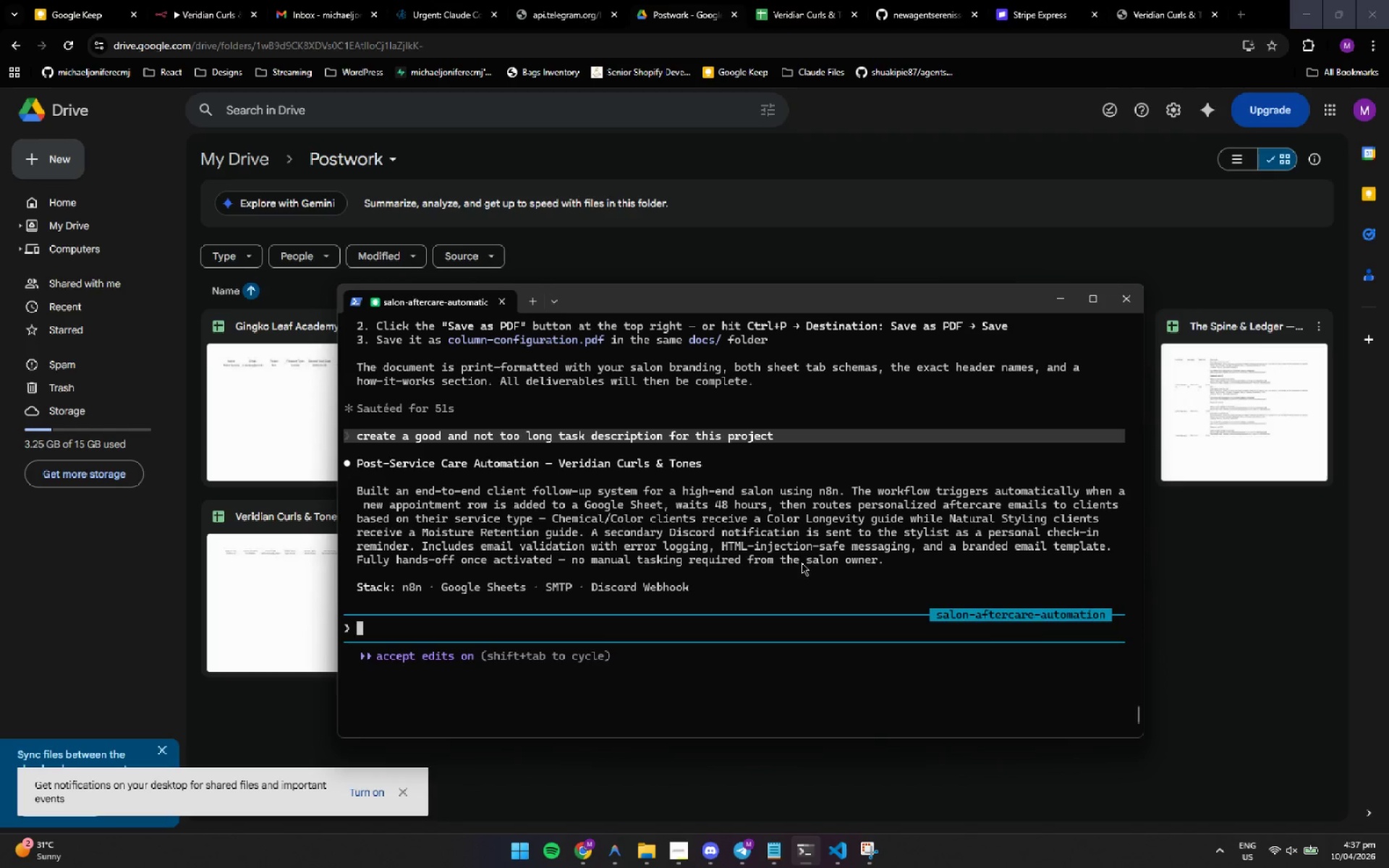 
hold_key(key=Backspace, duration=0.72)
 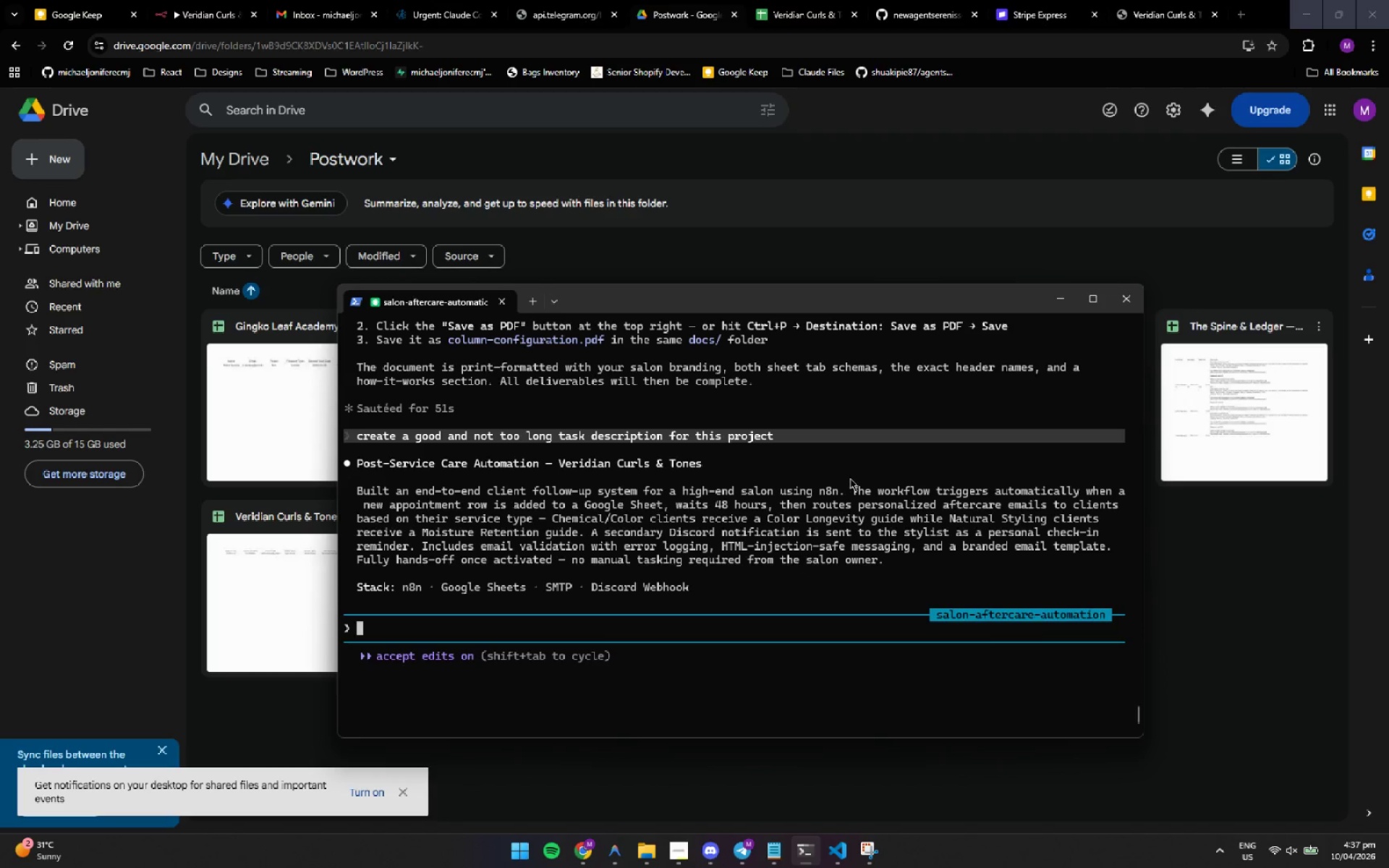 
left_click([849, 472])
 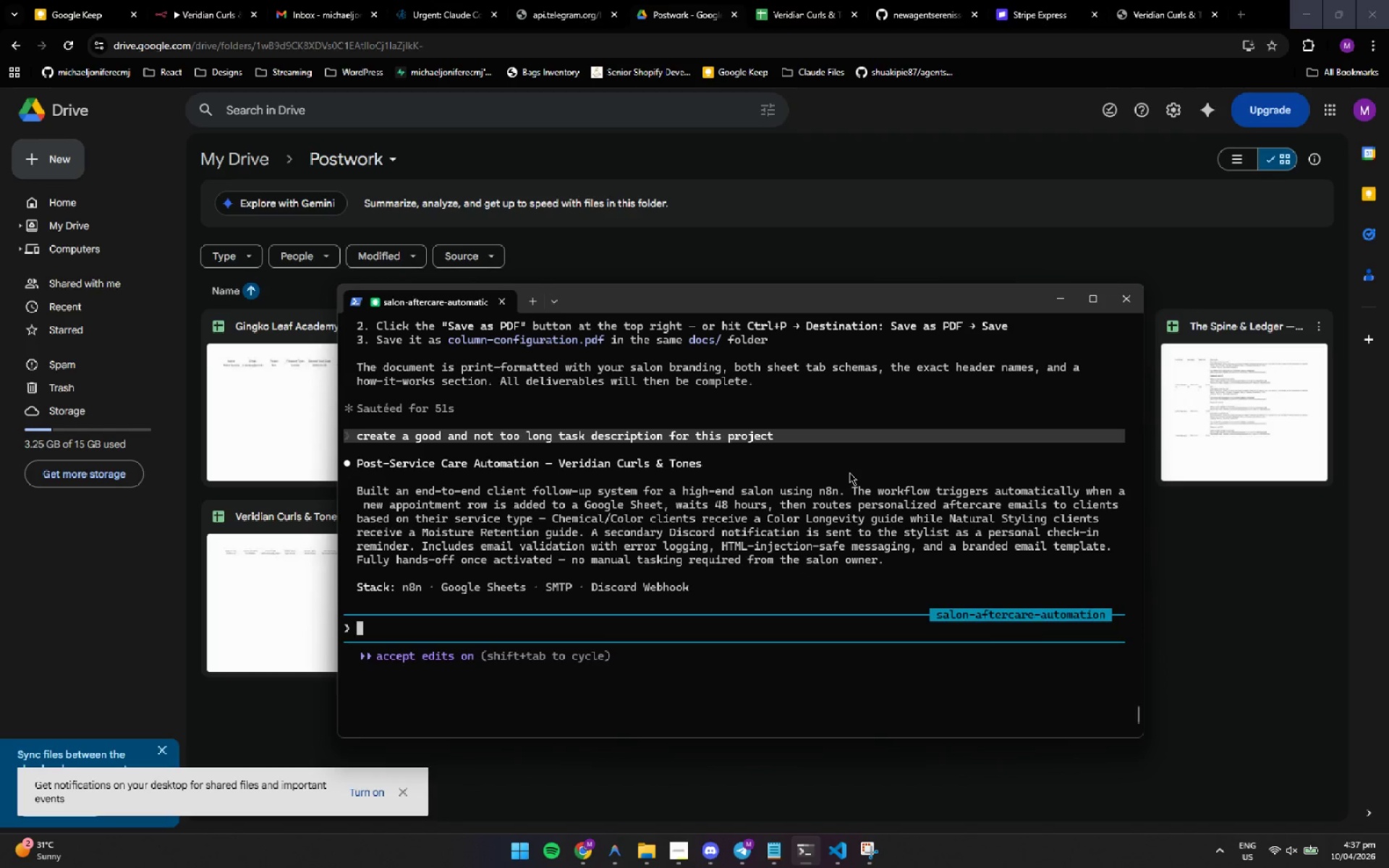 
wait(10.23)
 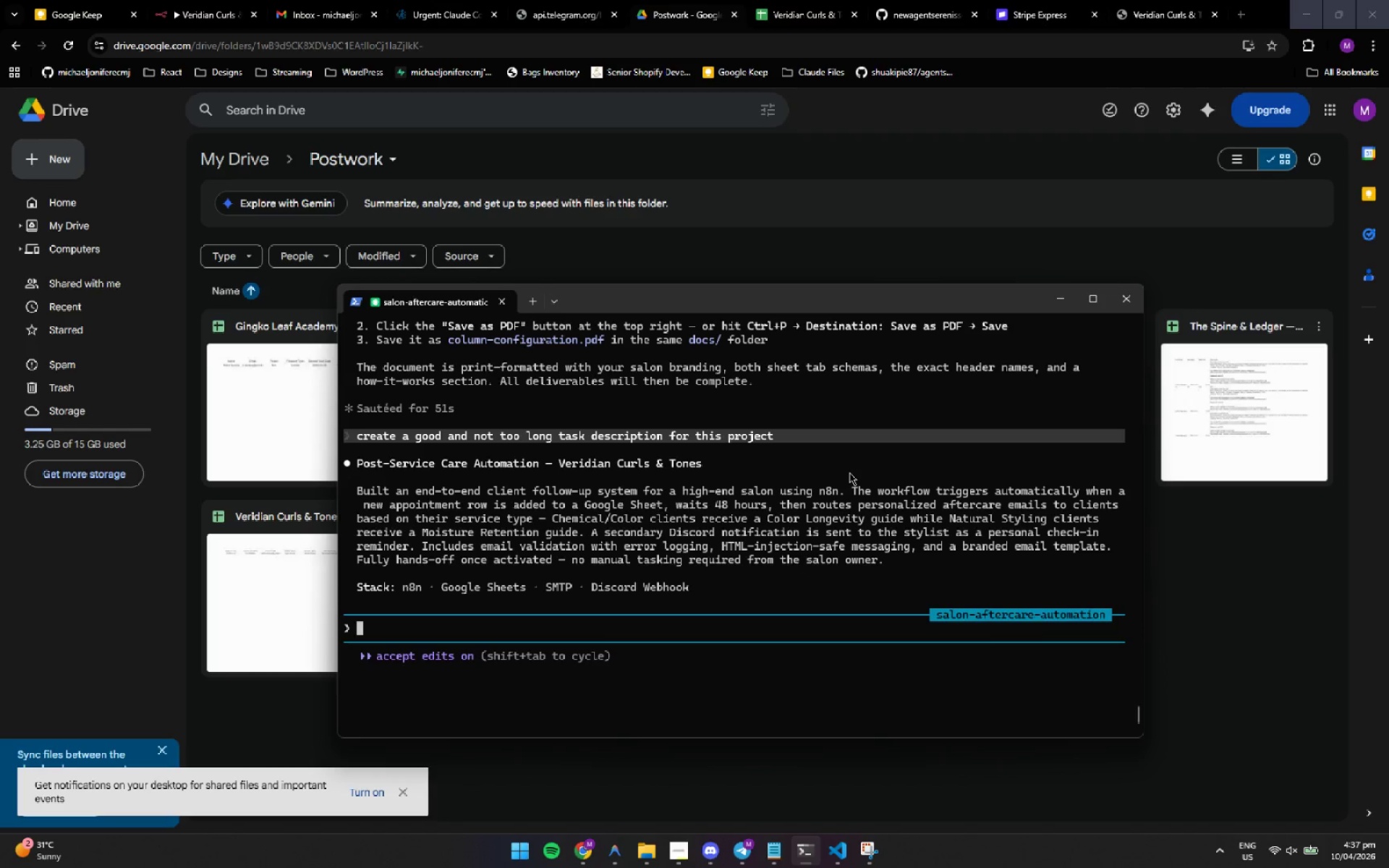 
left_click([849, 472])
 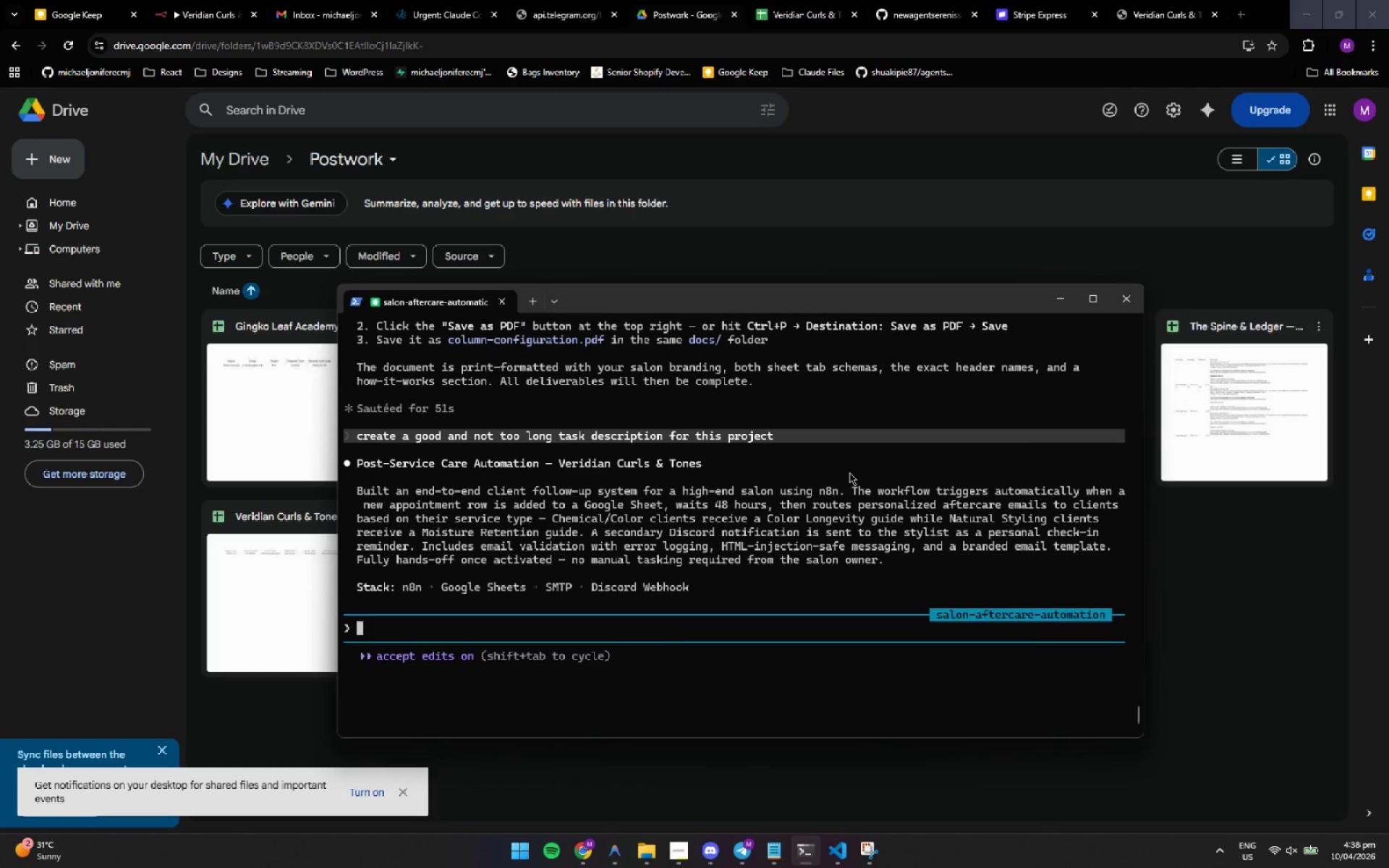 
wait(19.33)
 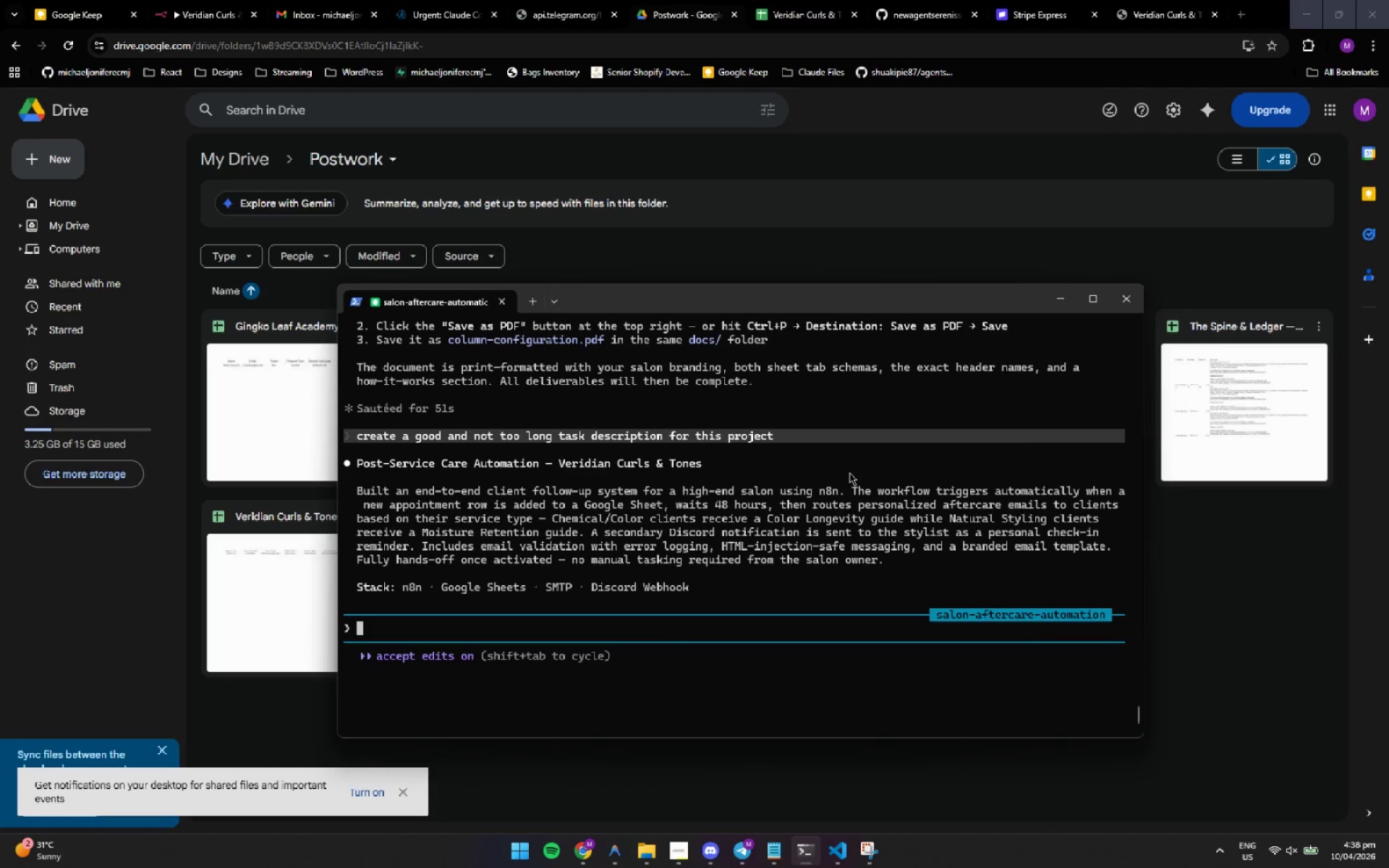 
left_click([849, 472])
 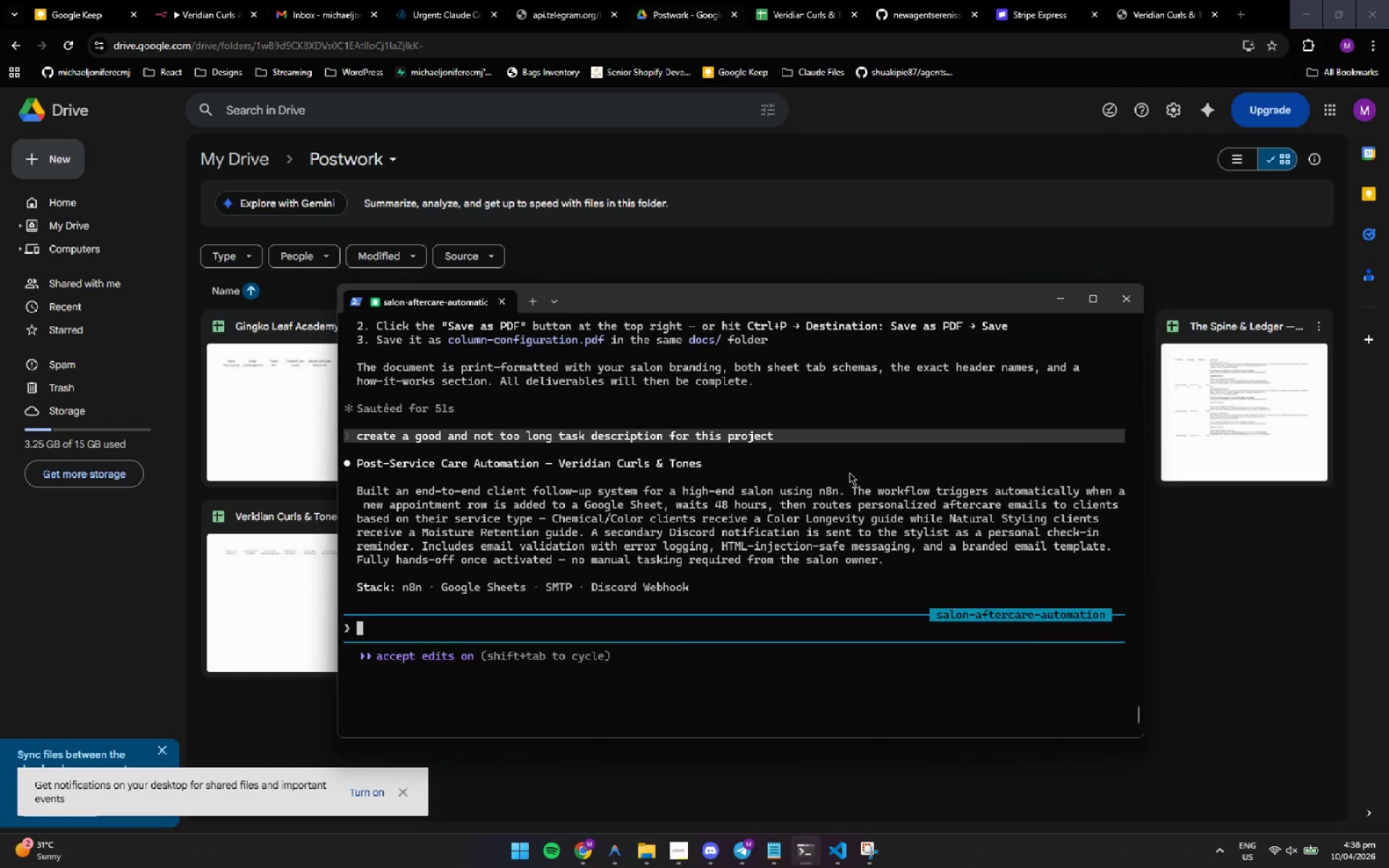 
scroll: coordinate [849, 472], scroll_direction: up, amount: 2.0
 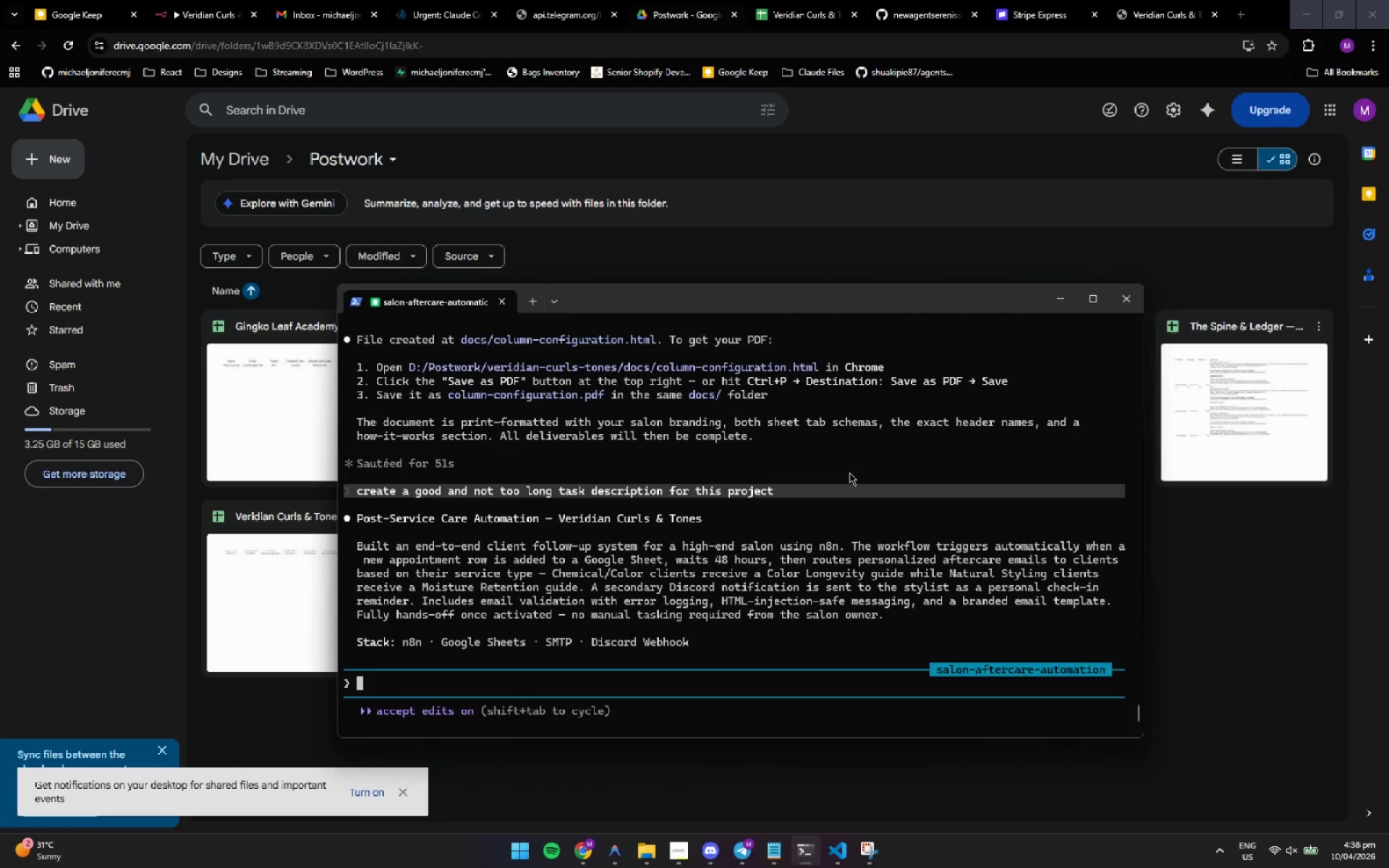 
wait(33.01)
 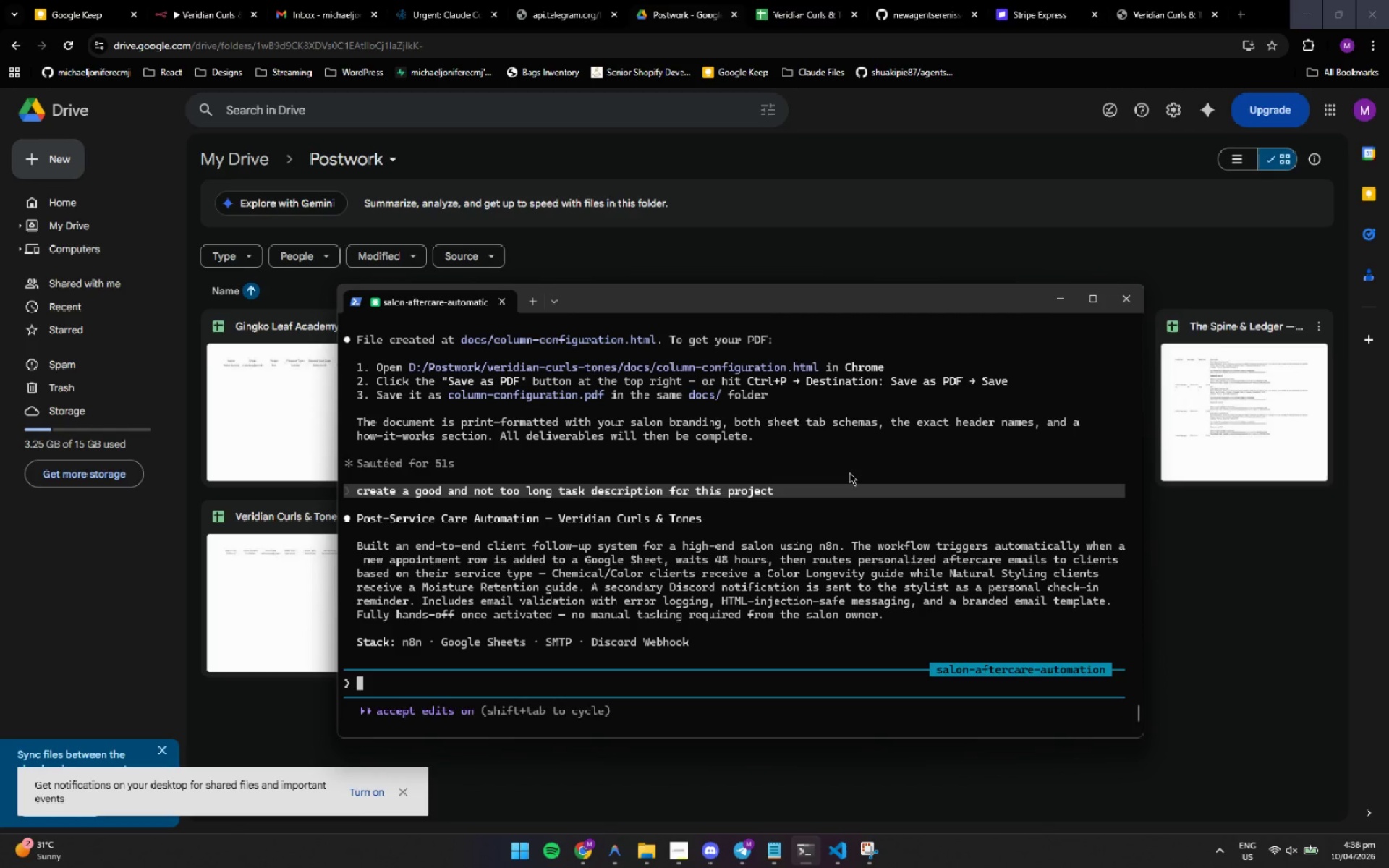 
scroll: coordinate [849, 472], scroll_direction: up, amount: 3.0
 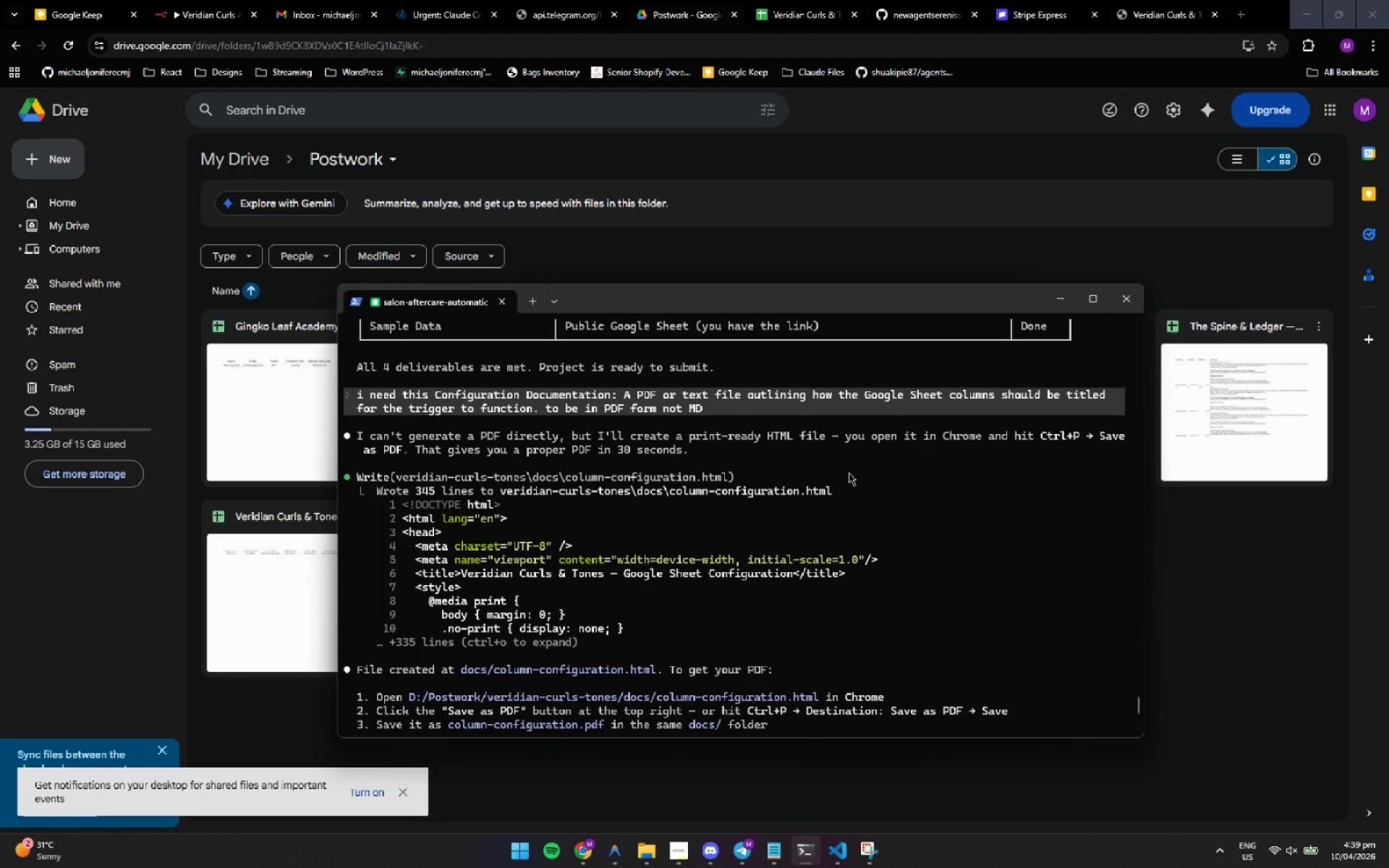 
wait(26.61)
 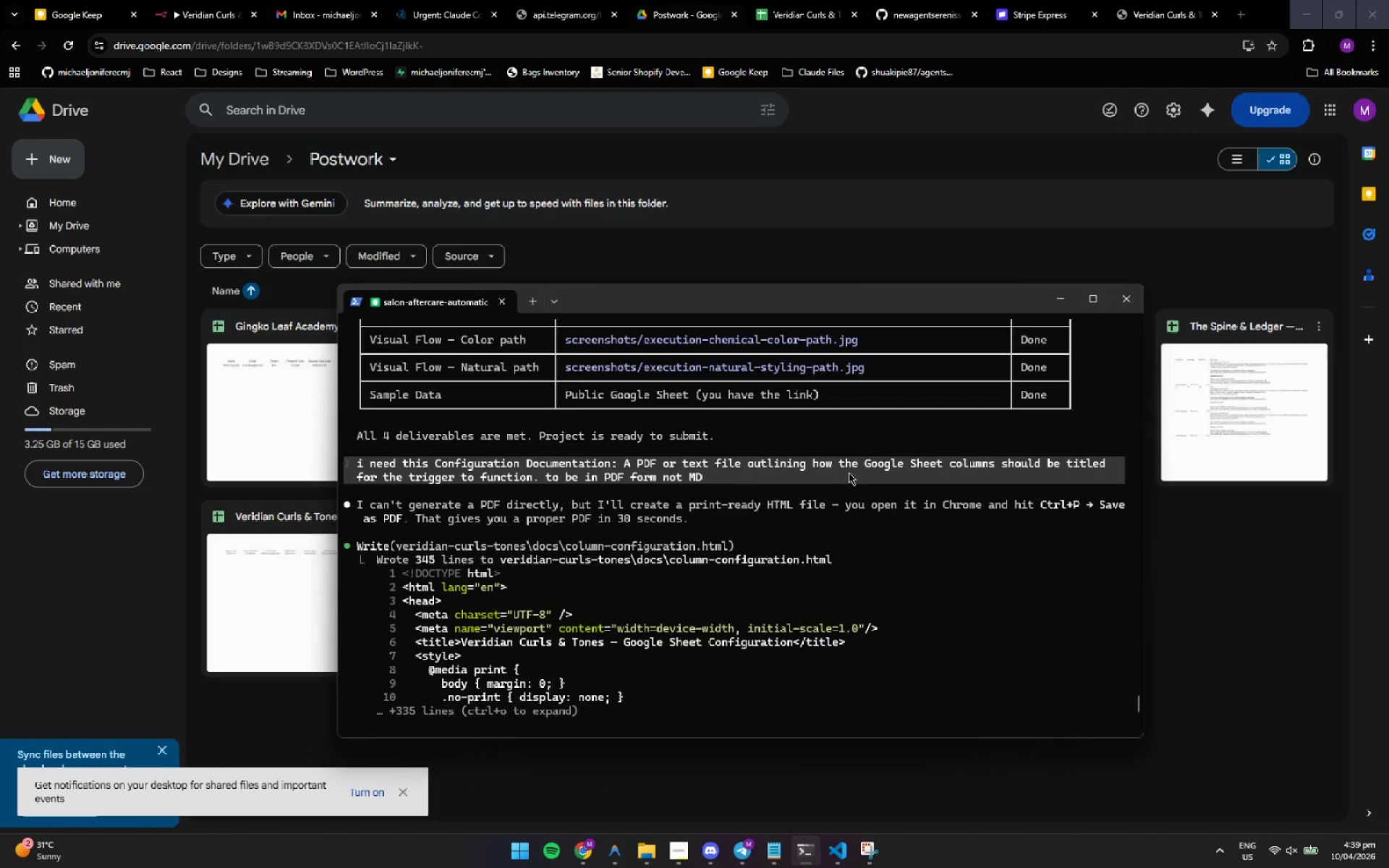 
right_click([849, 472])
 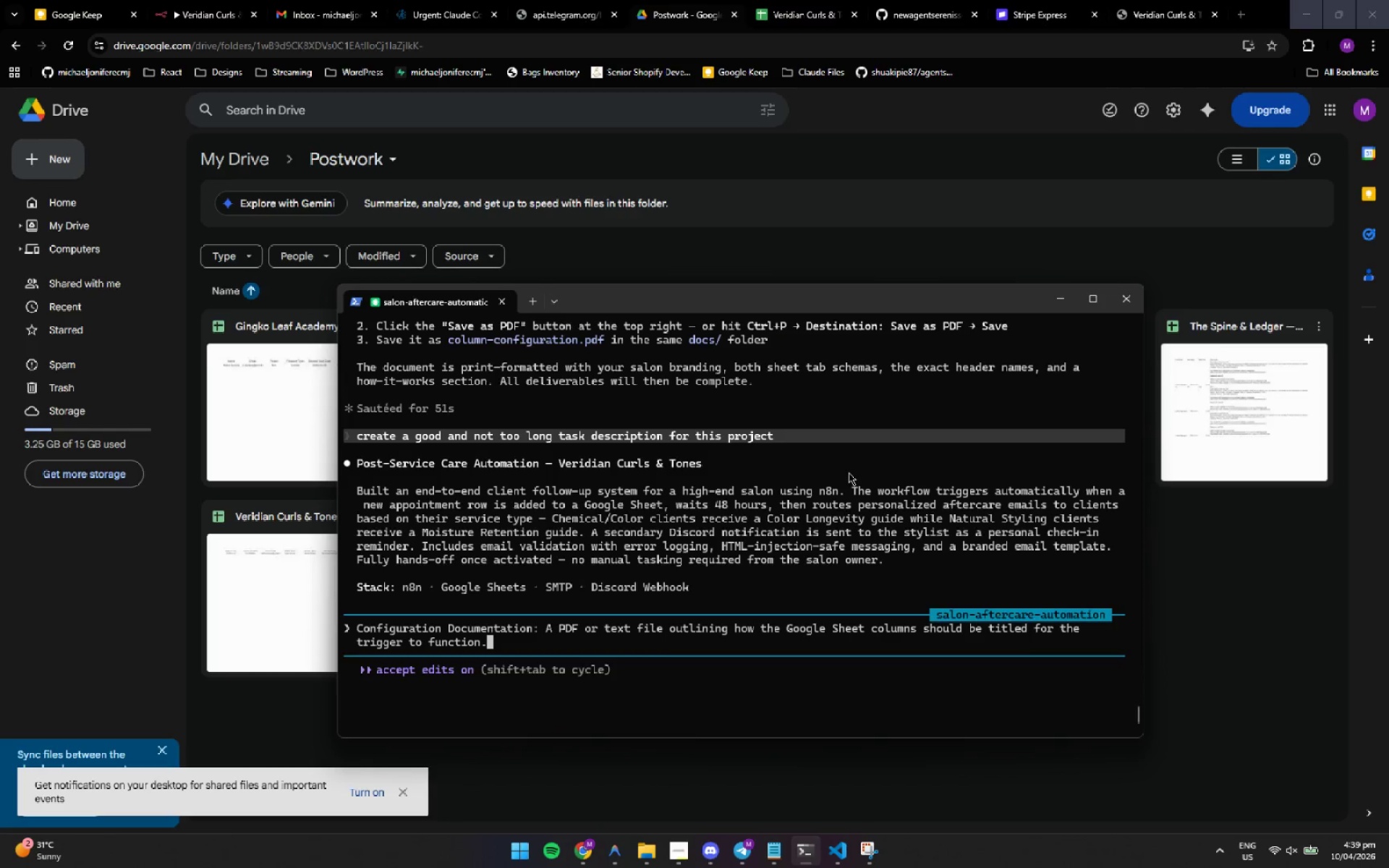 
scroll: coordinate [849, 472], scroll_direction: up, amount: 2.0
 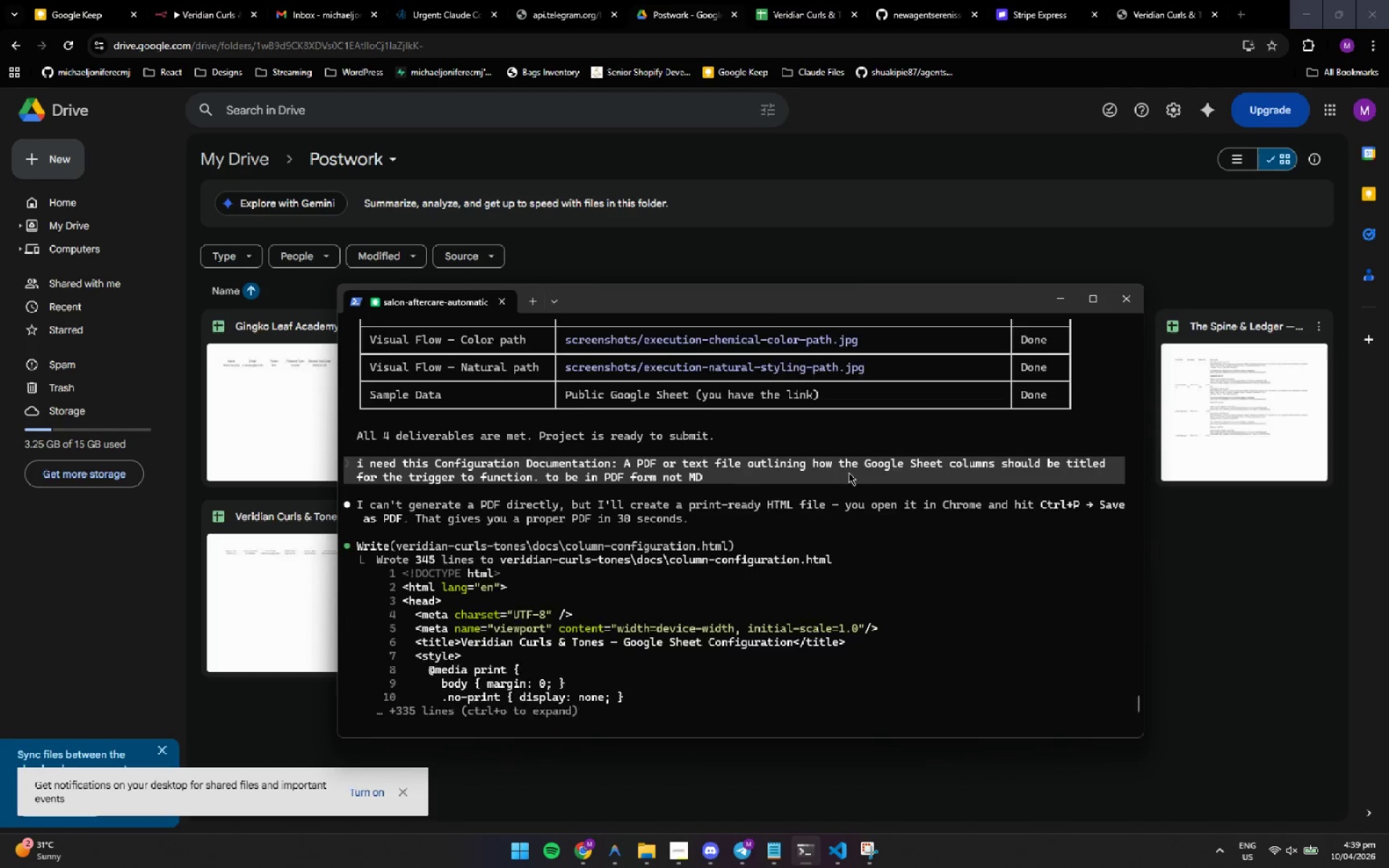 
scroll: coordinate [849, 472], scroll_direction: down, amount: 7.0
 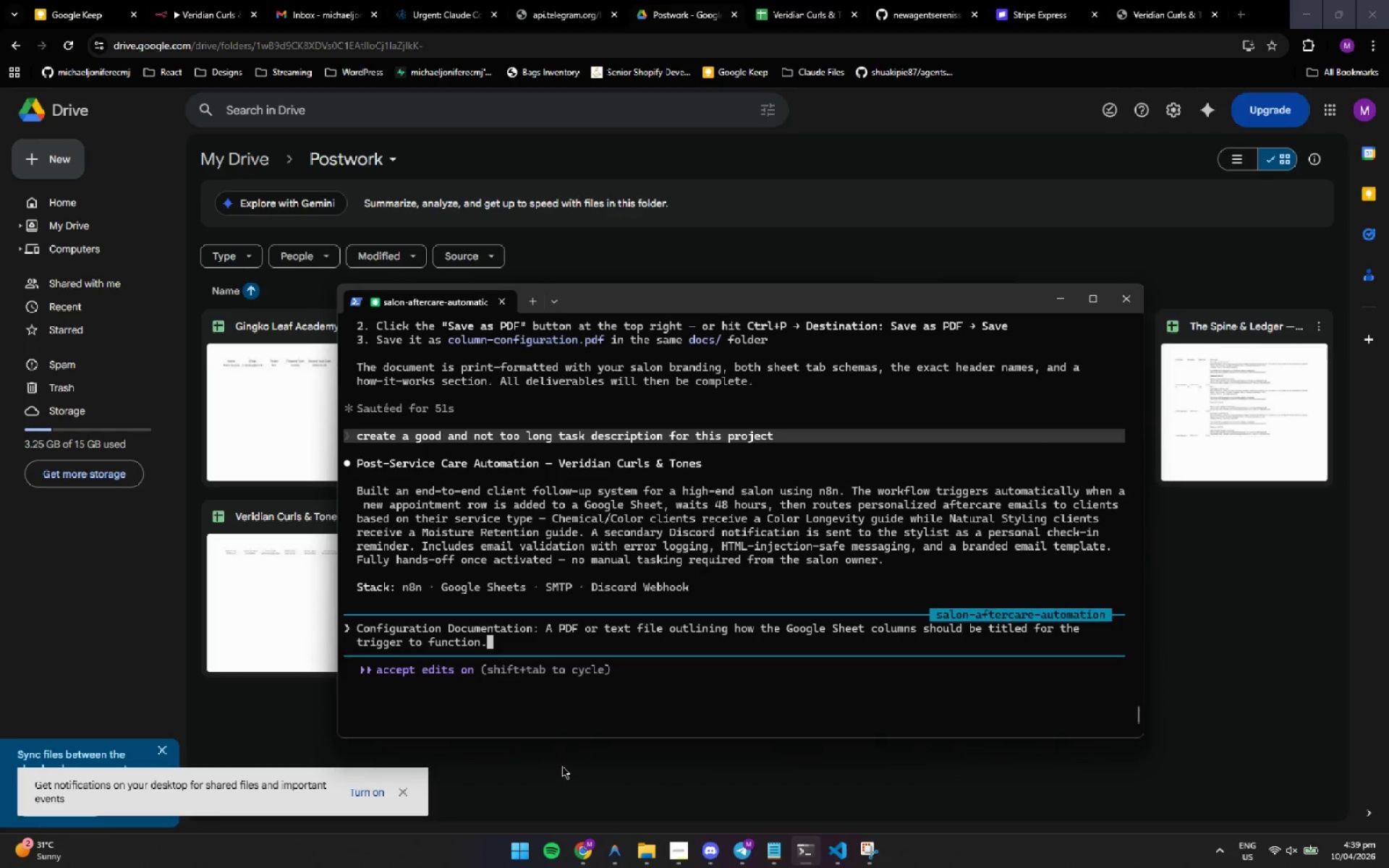 
left_click([616, 859])
 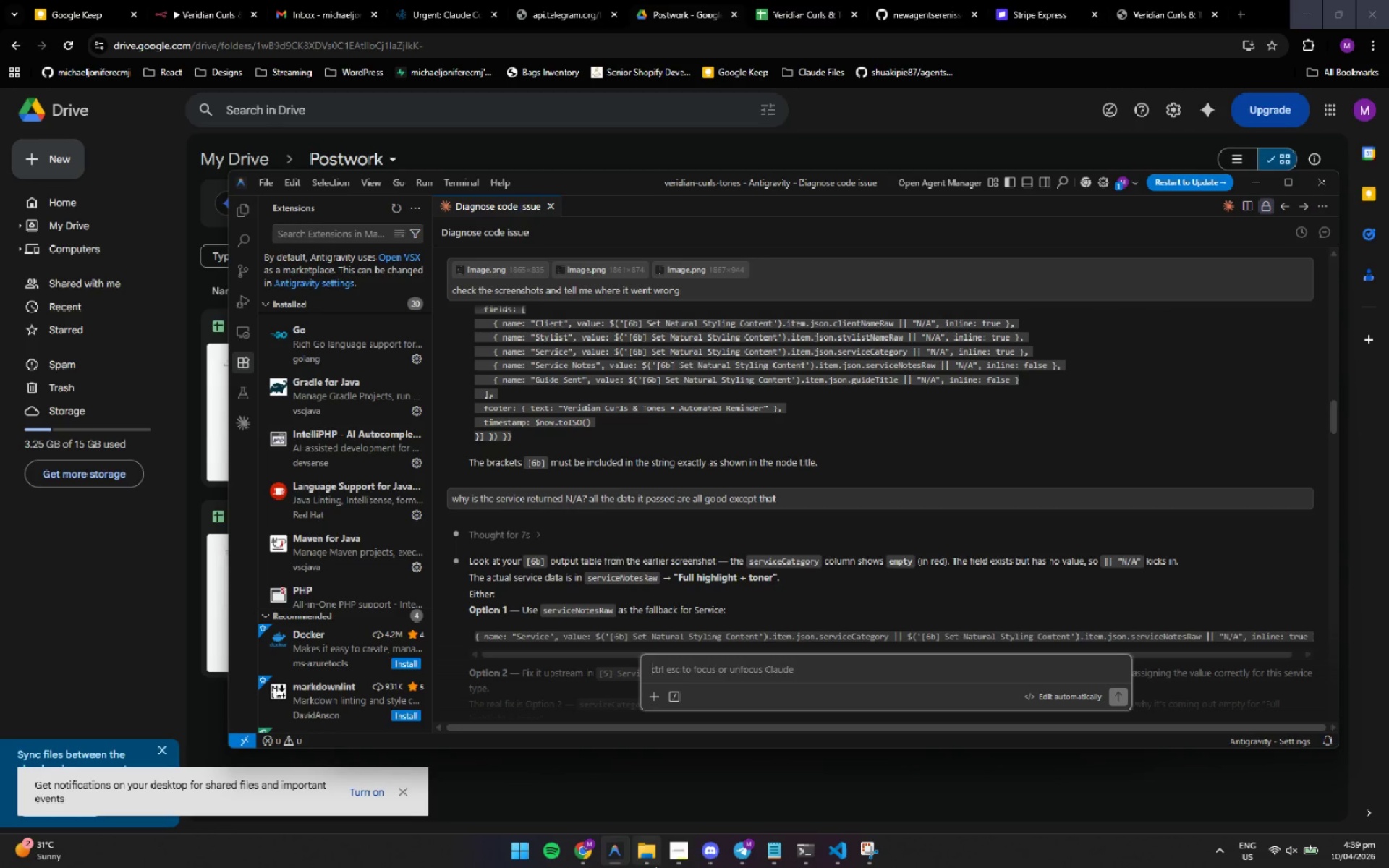 
left_click([723, 851])
 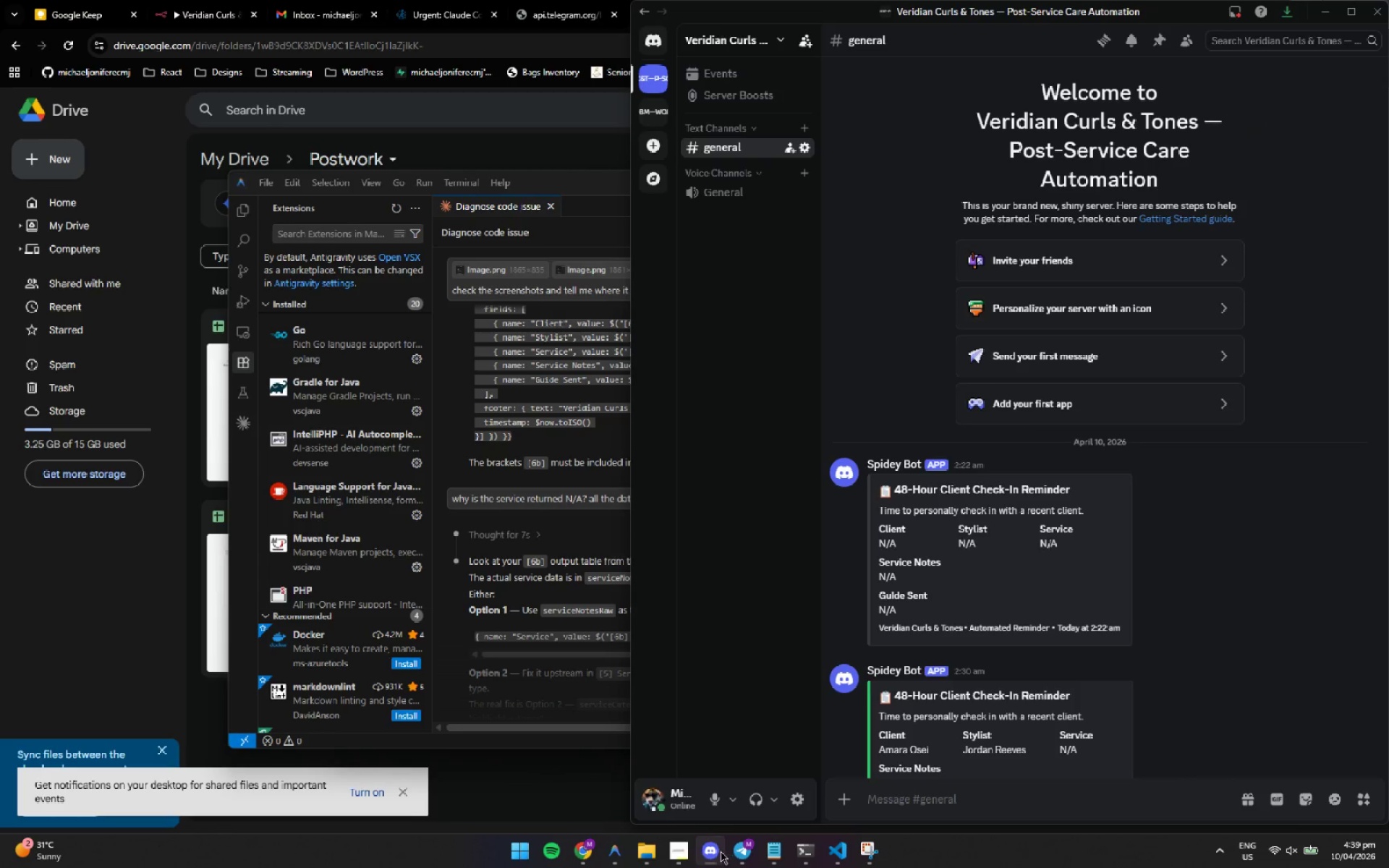 
left_click([715, 852])
 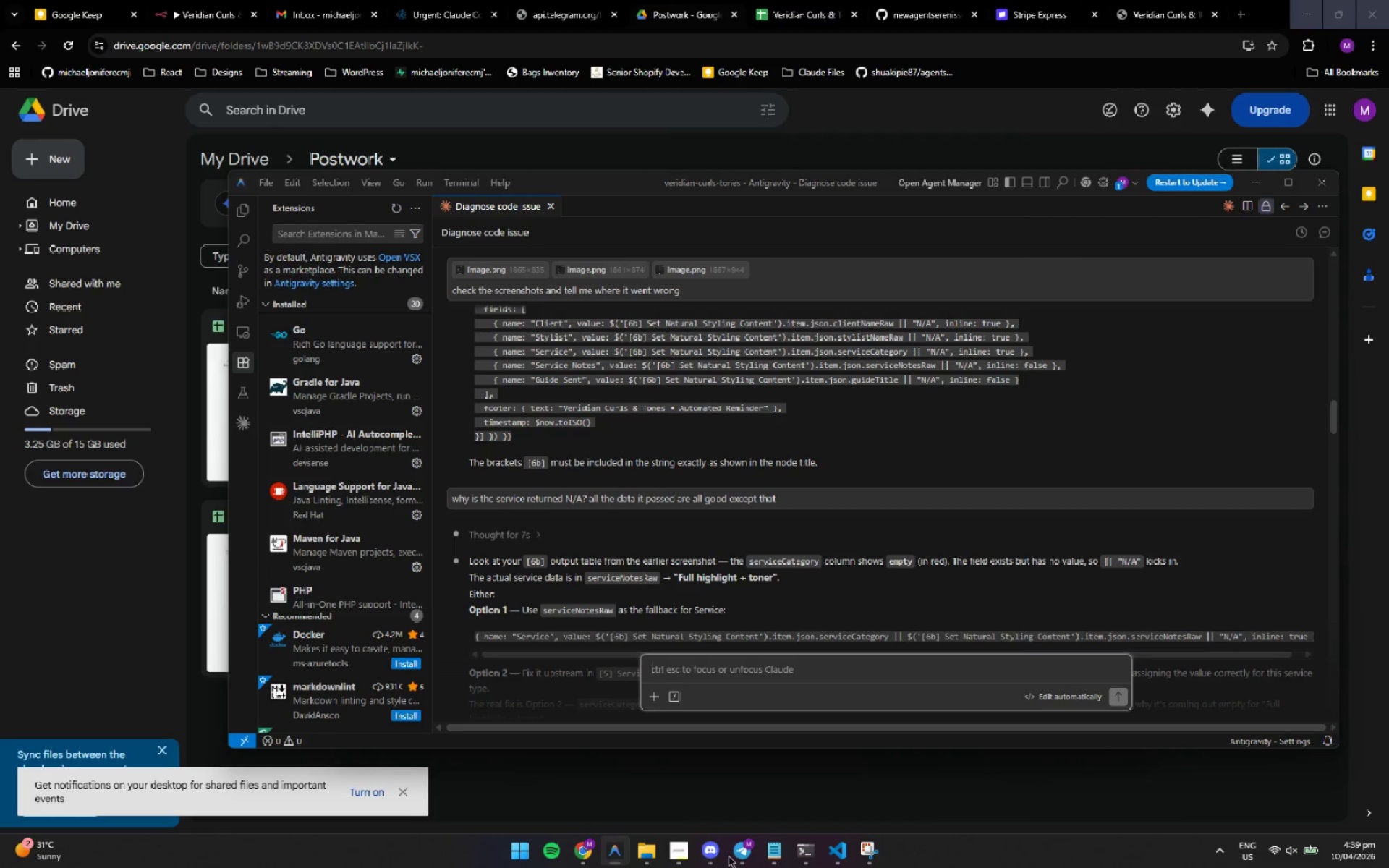 
left_click([738, 855])
 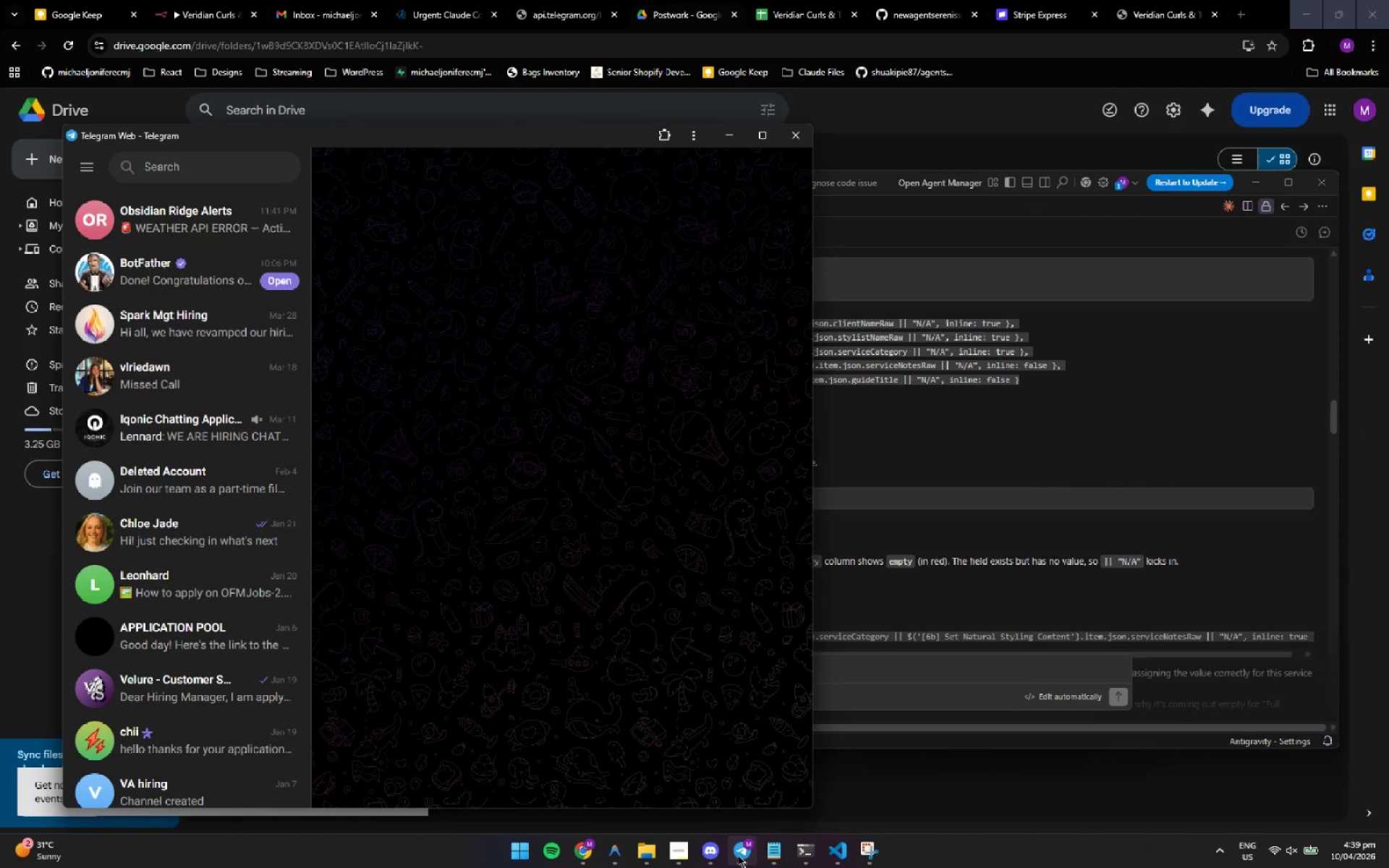 
left_click([738, 855])
 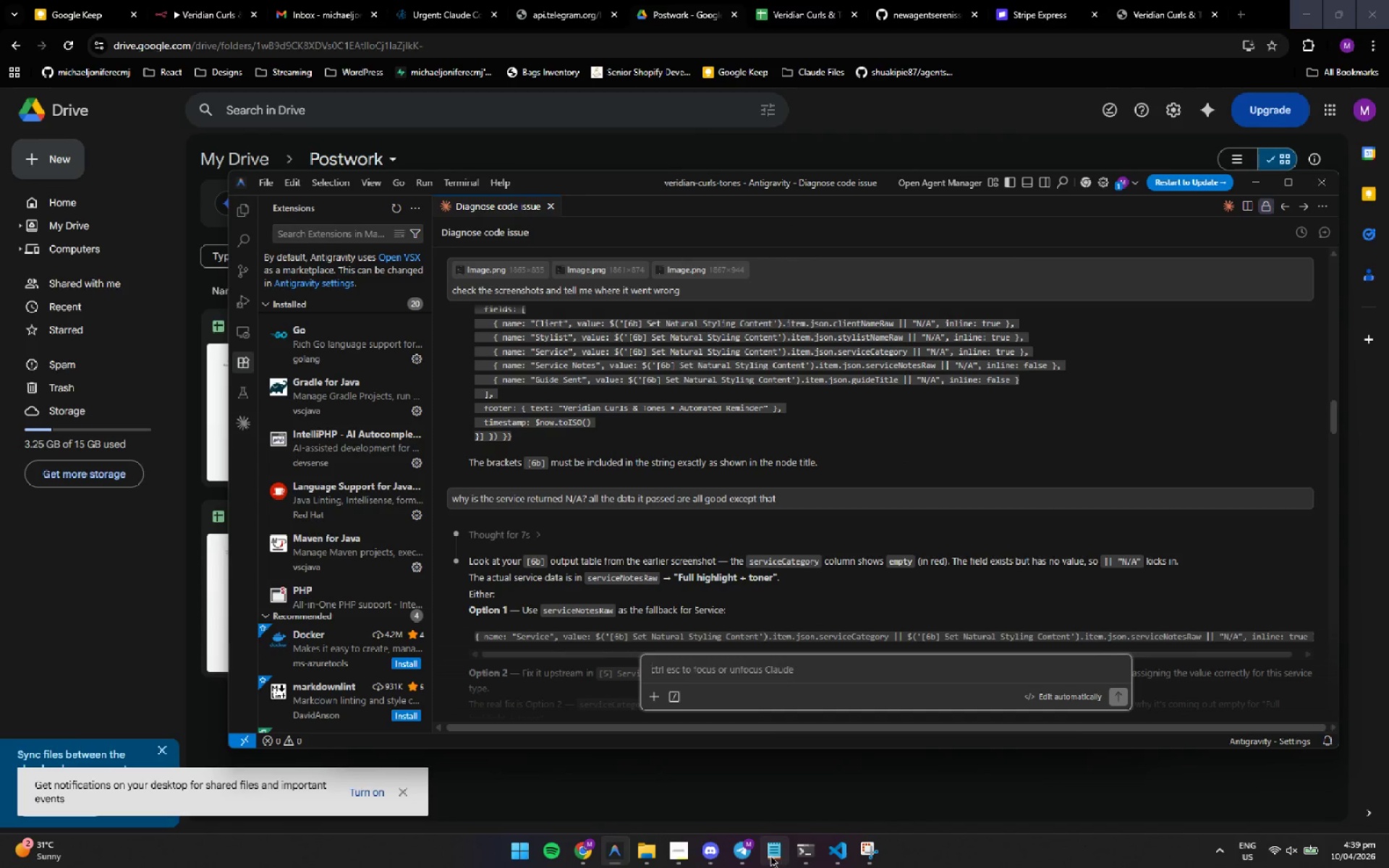 
left_click([803, 856])
 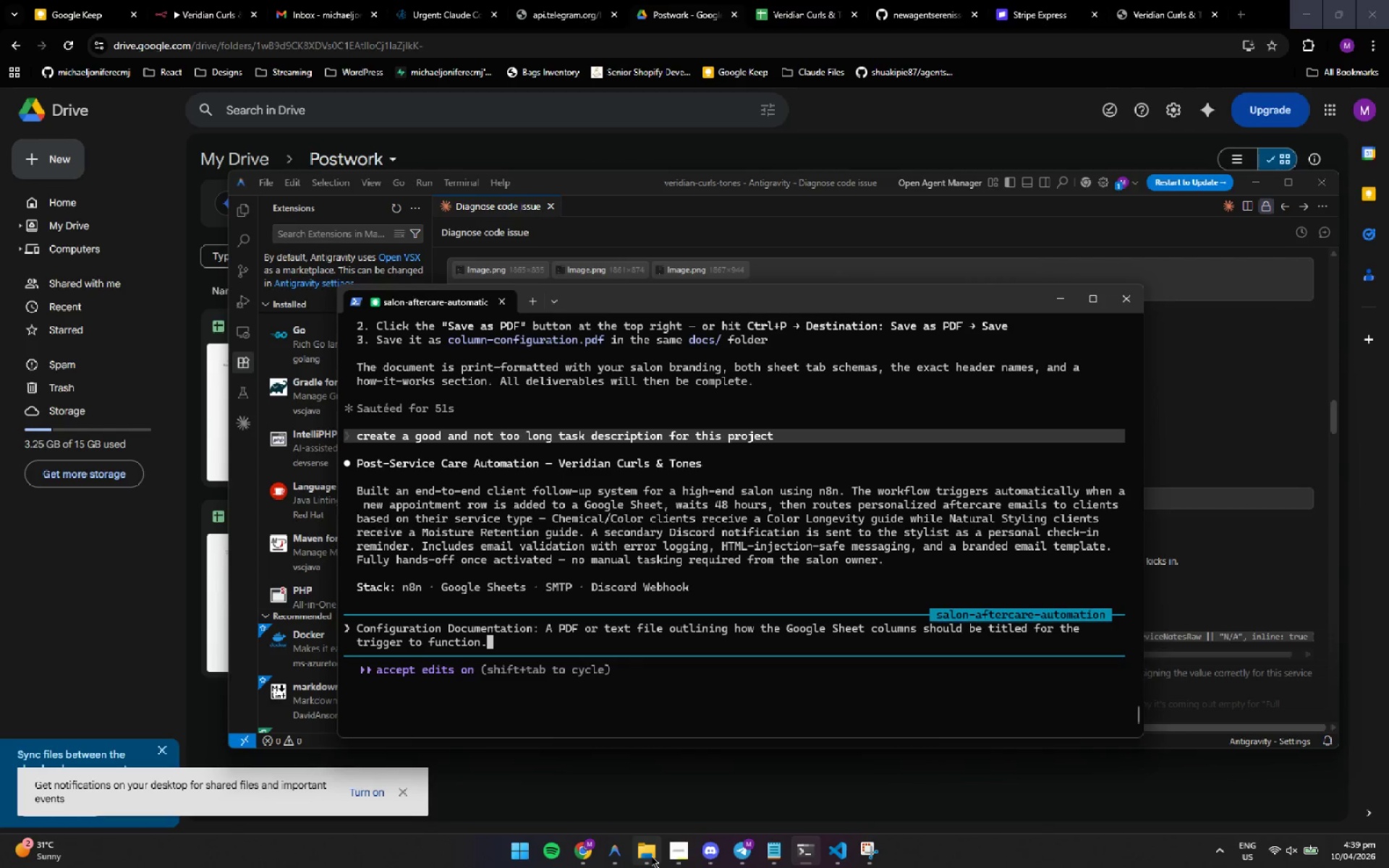 
left_click([674, 859])